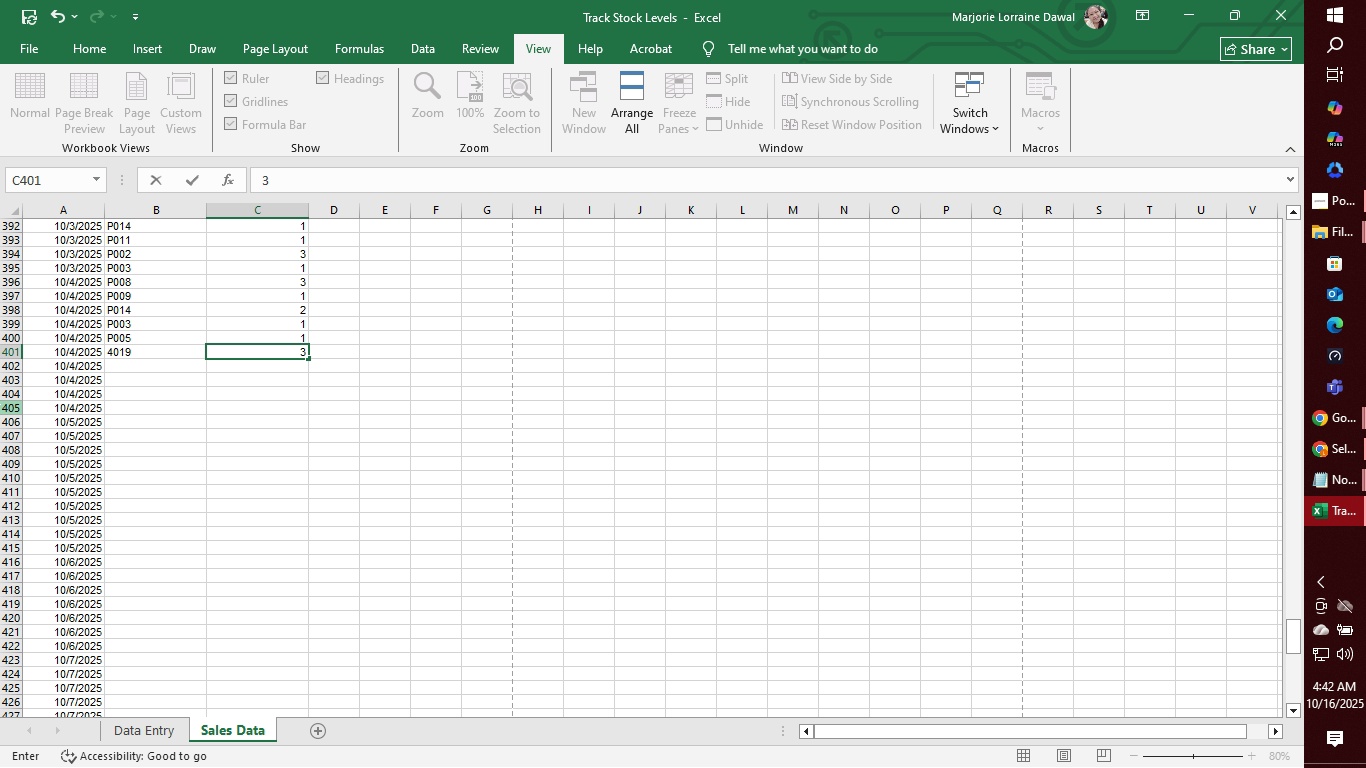 
key(Enter)
 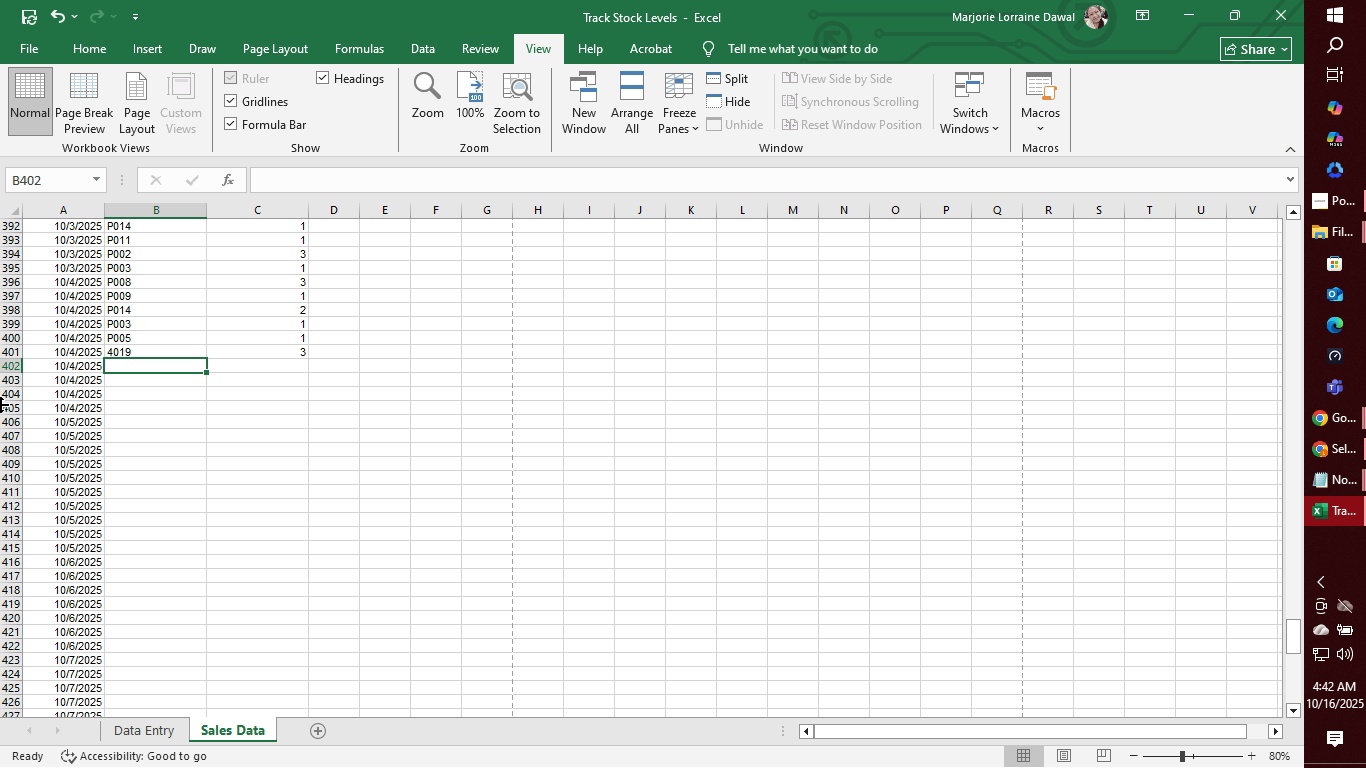 
wait(11.44)
 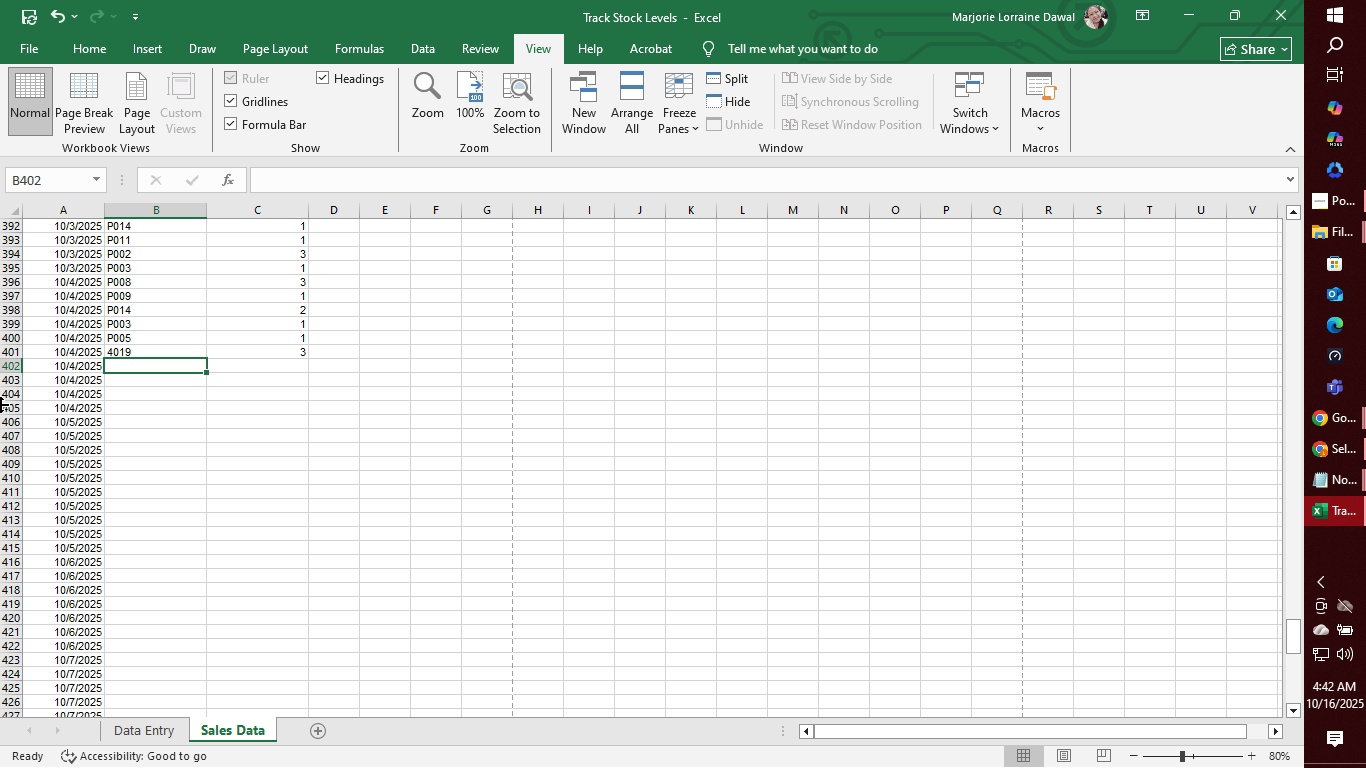 
type(p014)
key(Tab)
type(2)
 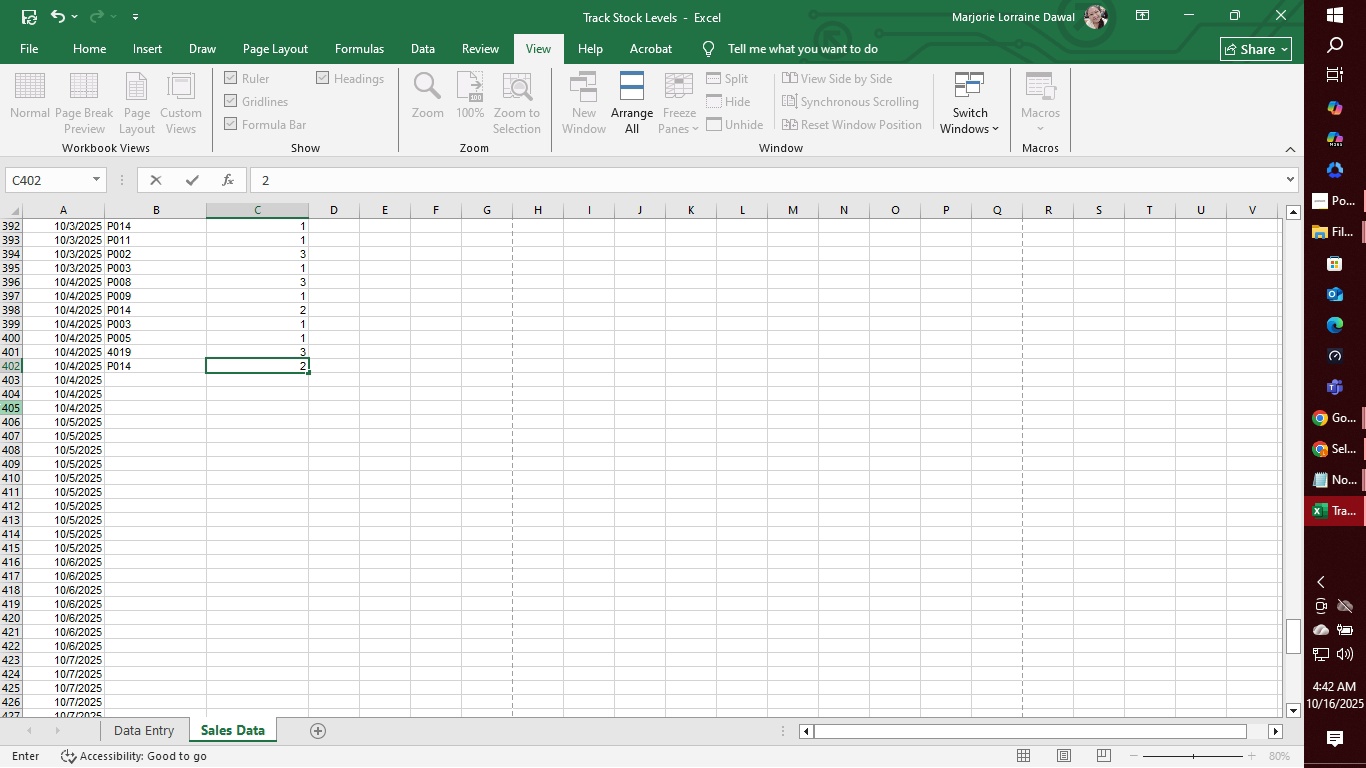 
key(Enter)
 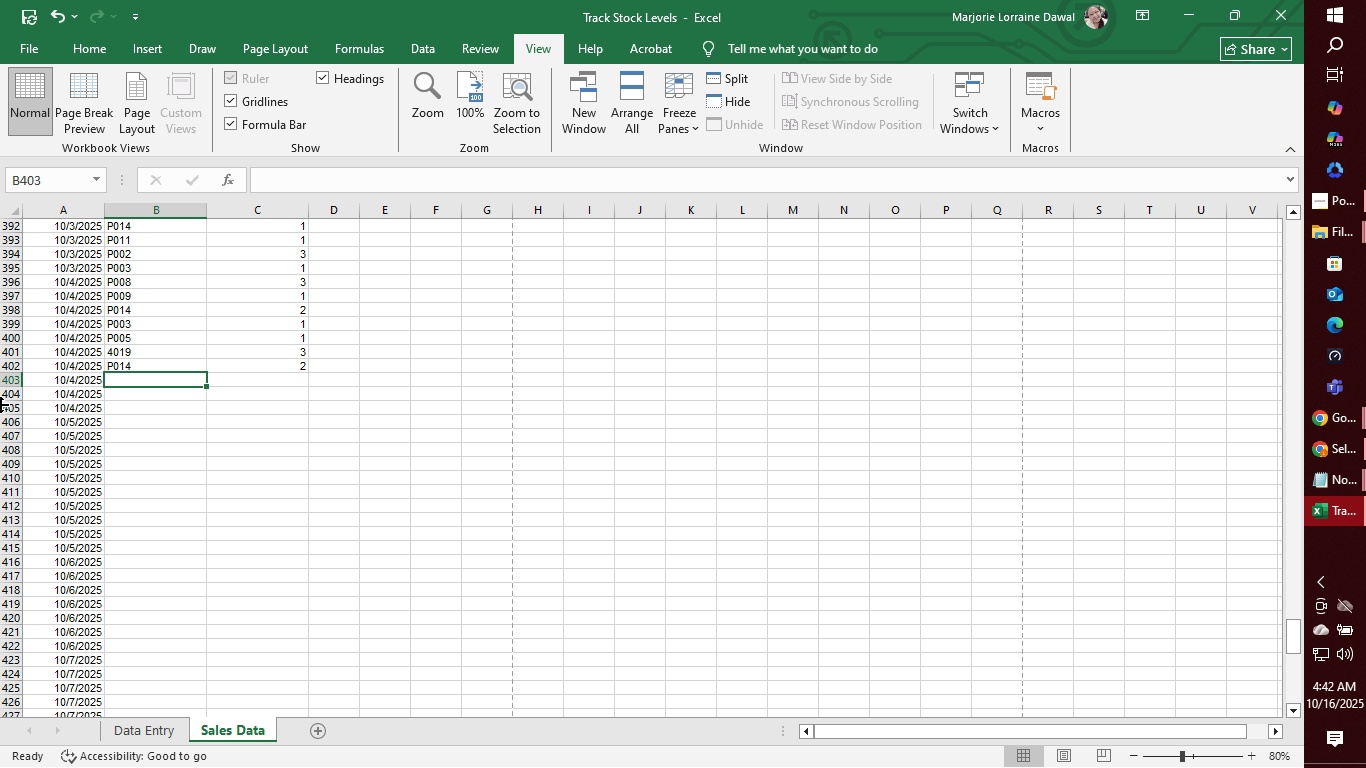 
wait(11.03)
 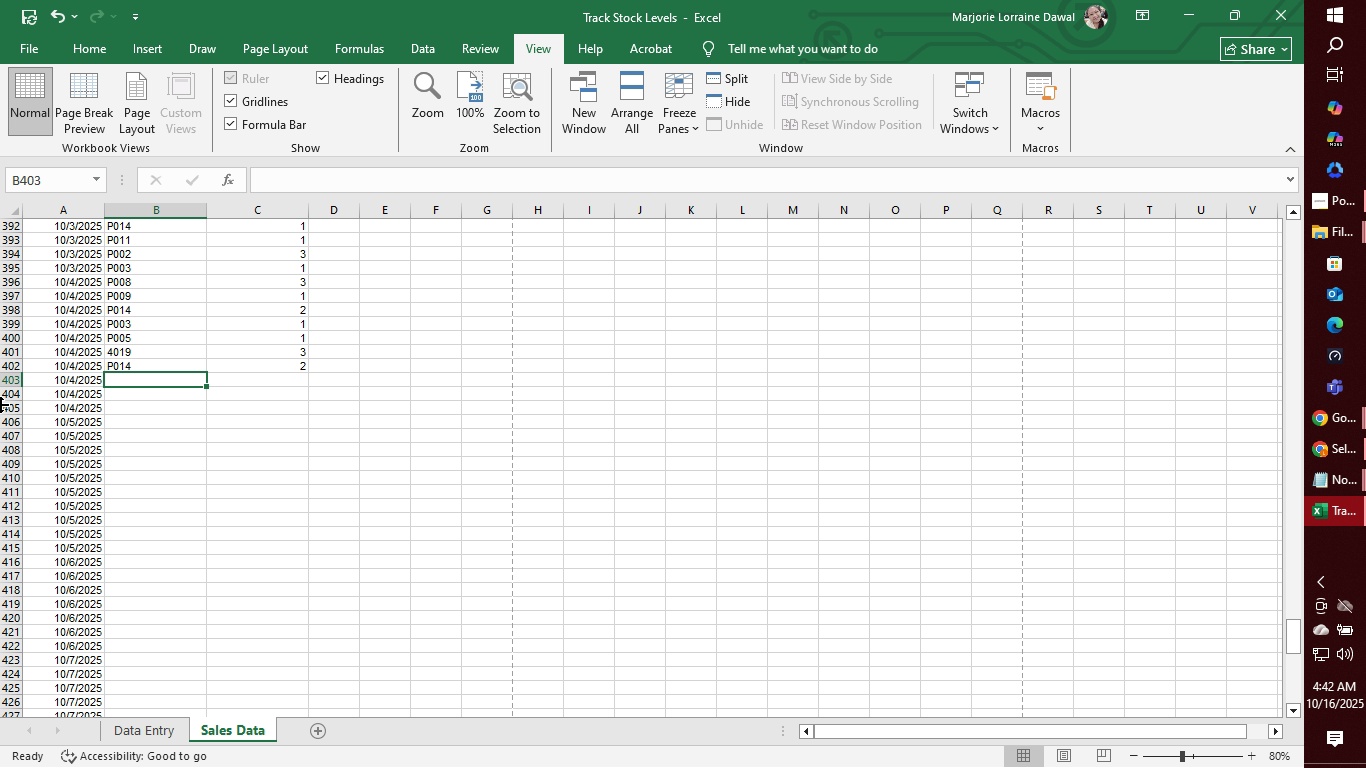 
type(p004)
key(Tab)
type(1)
 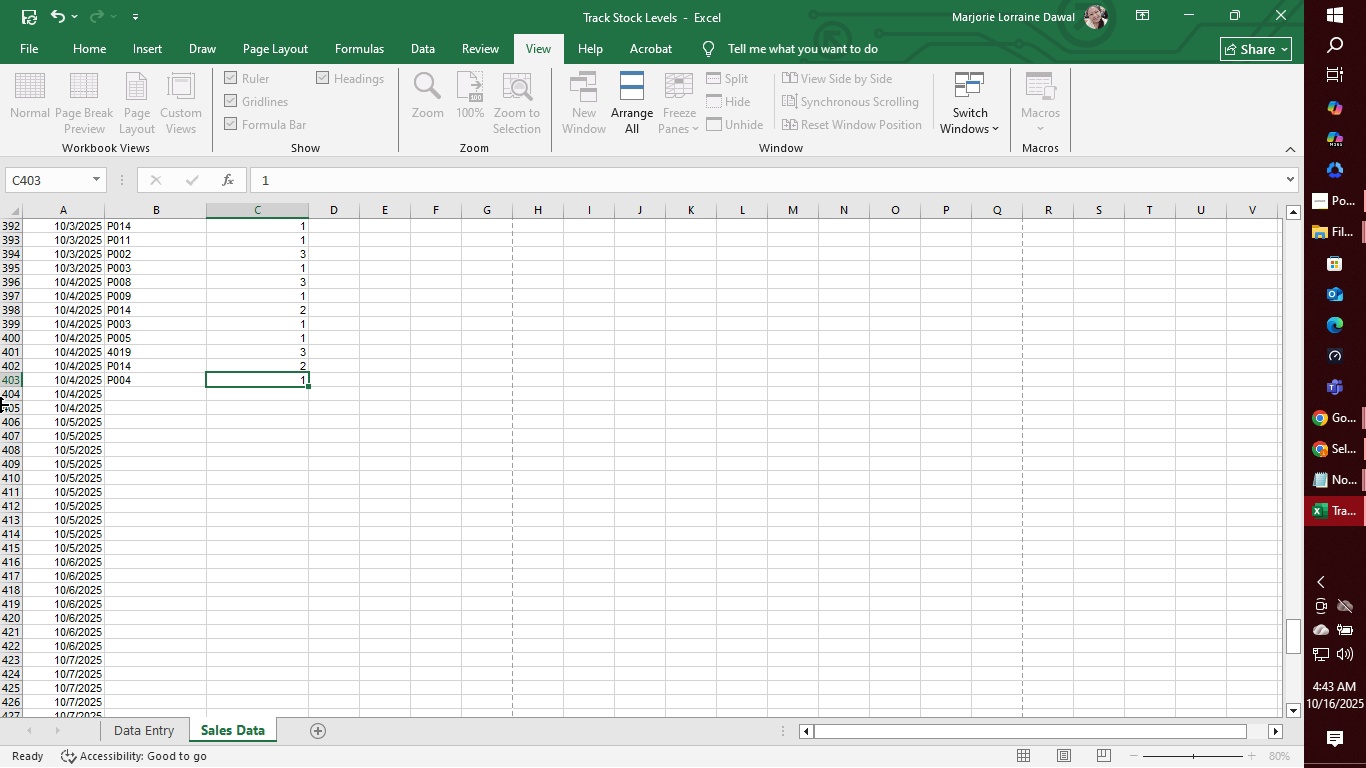 
key(Enter)
 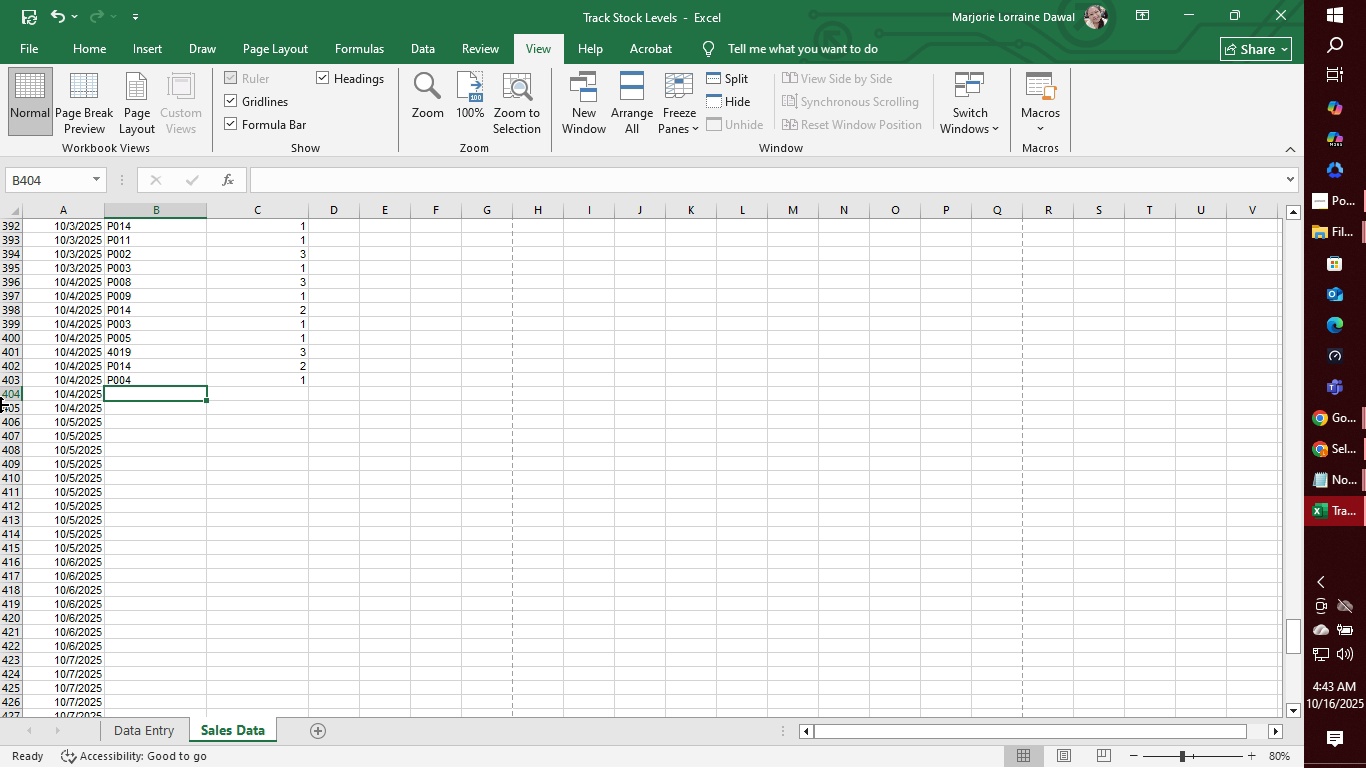 
wait(5.23)
 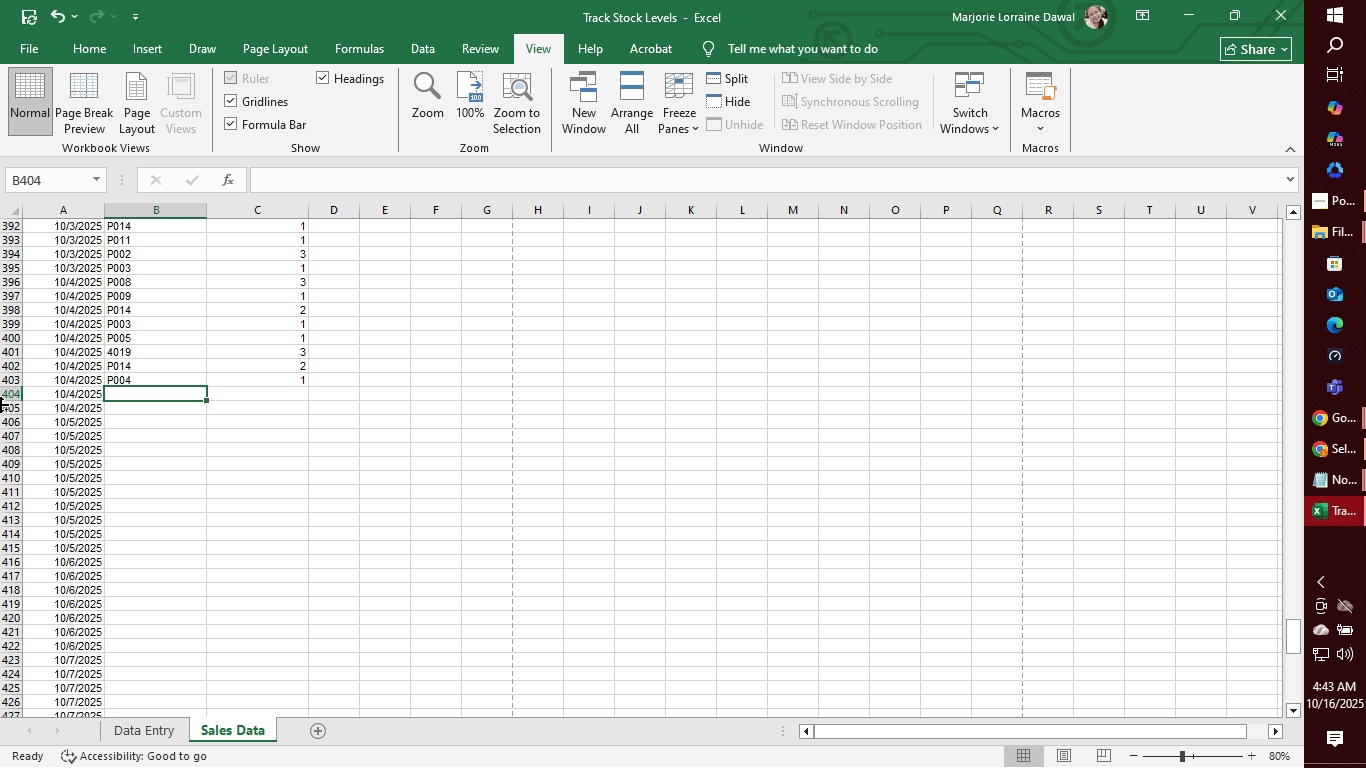 
type(p013)
key(Tab)
type(2)
 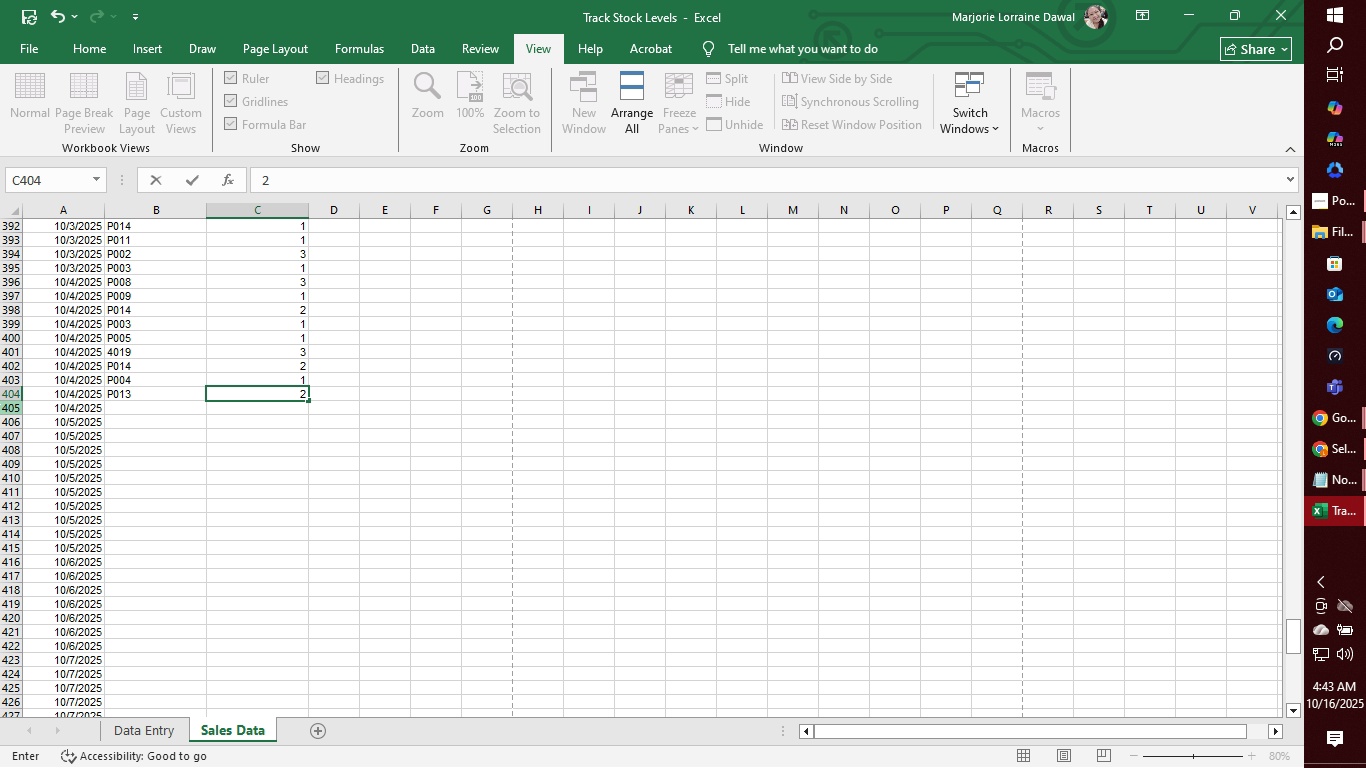 
key(Enter)
 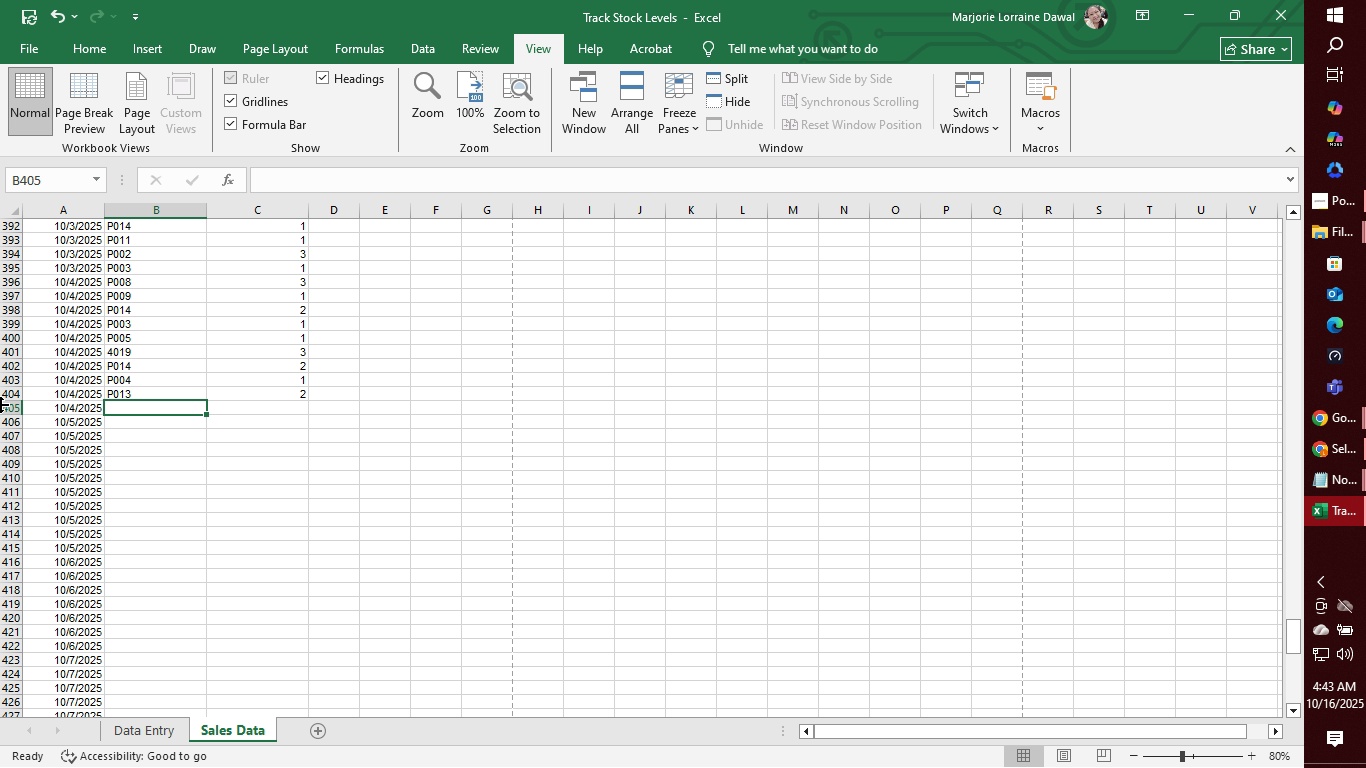 
type(p018)
key(Tab)
type(3)
 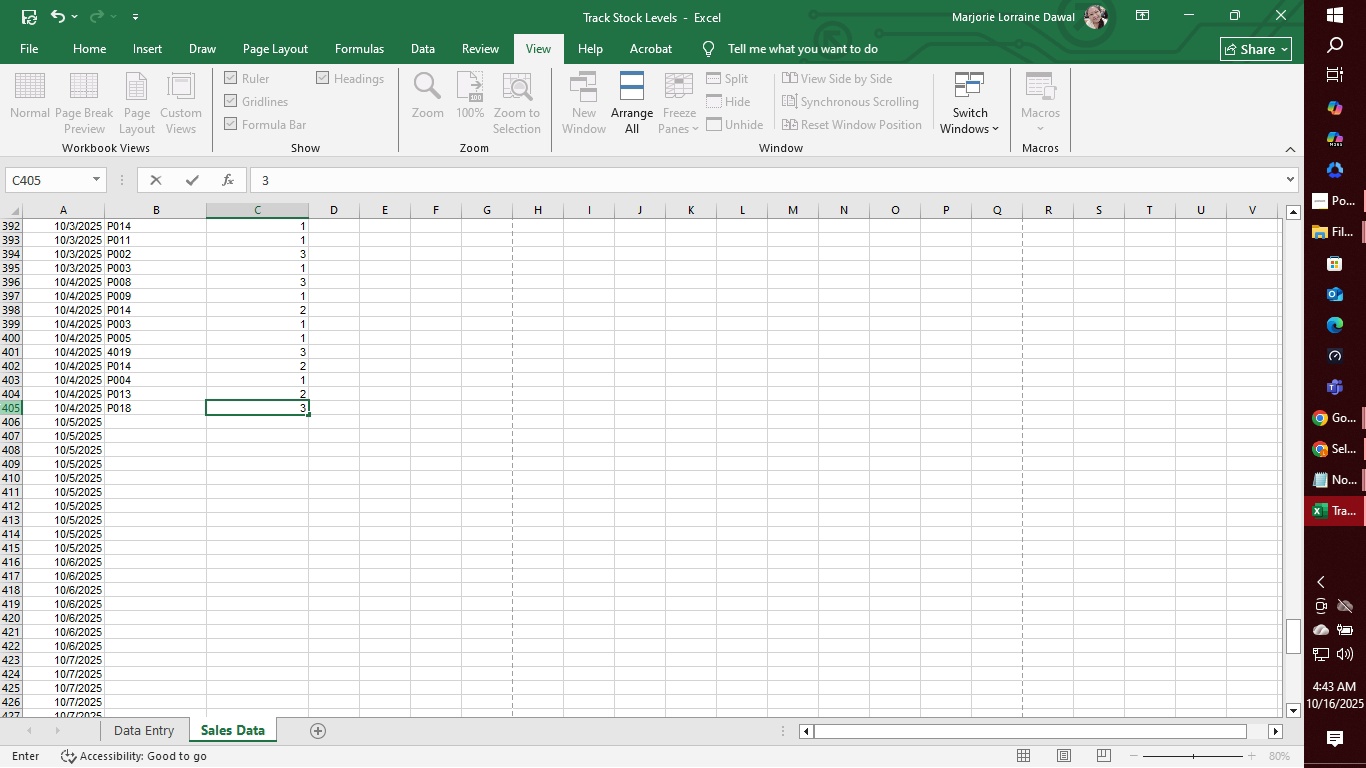 
key(Enter)
 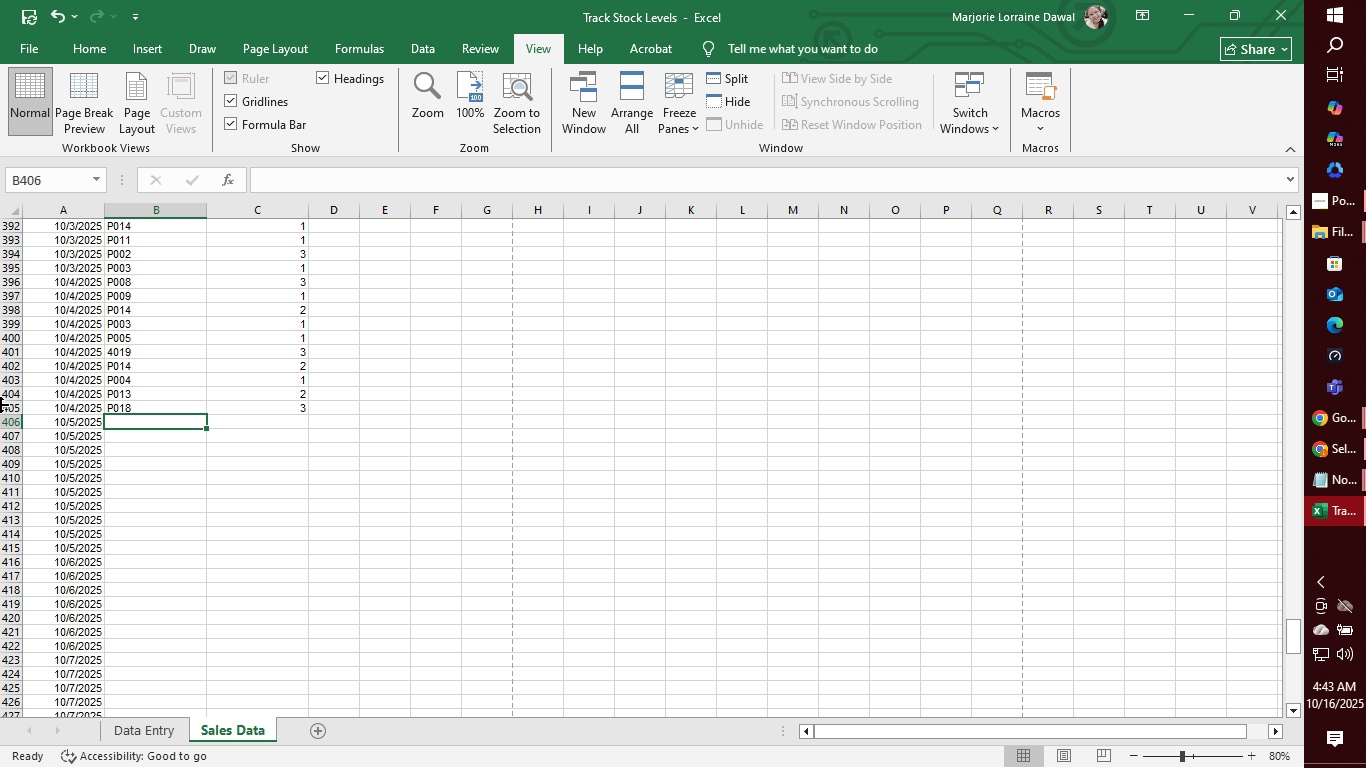 
wait(7.5)
 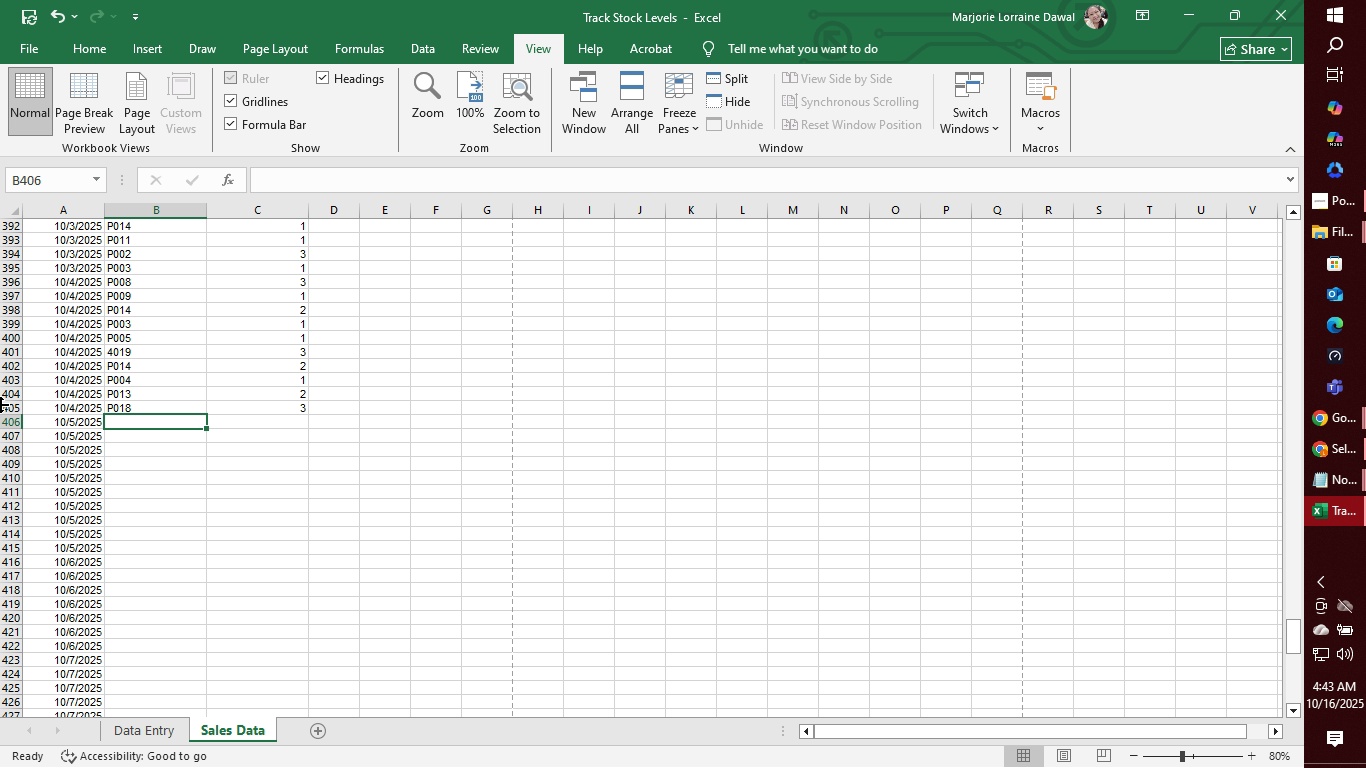 
type(p019)
key(Tab)
type(1)
 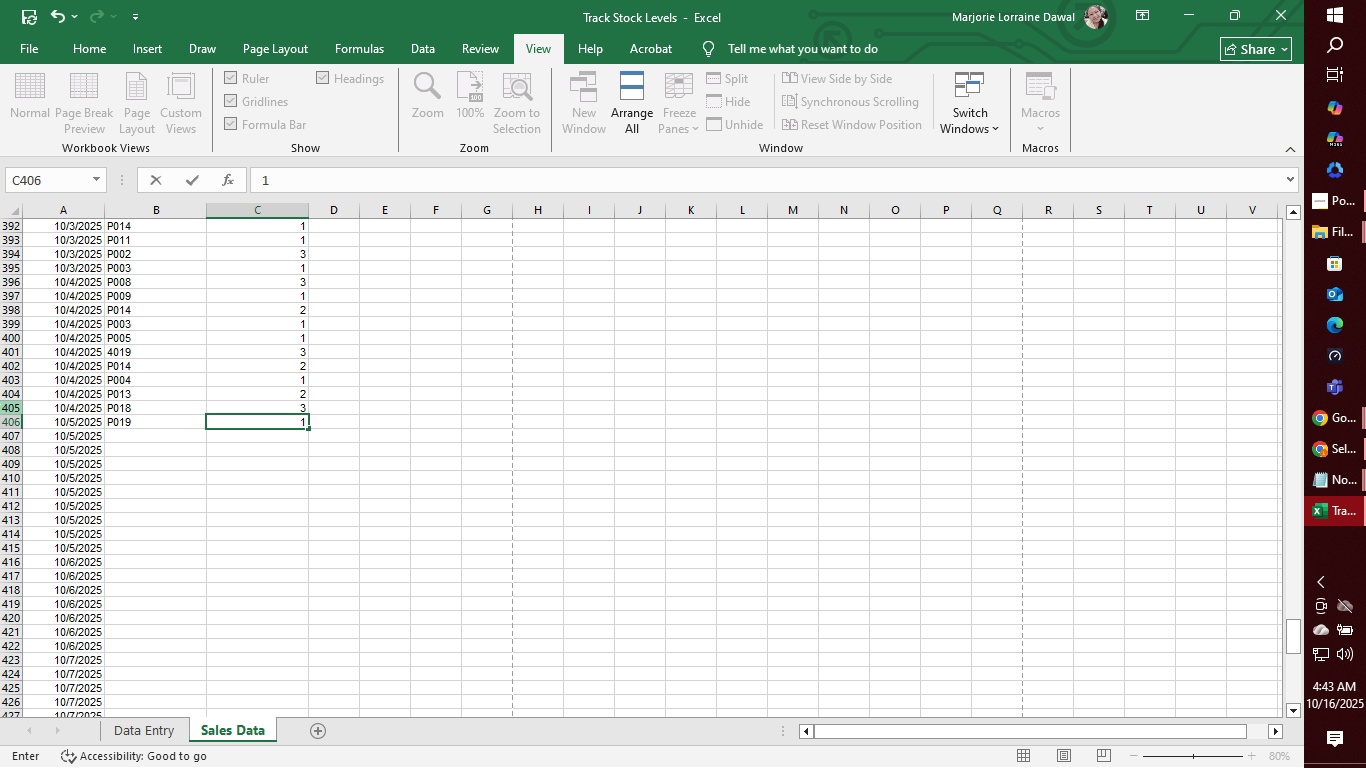 
key(Enter)
 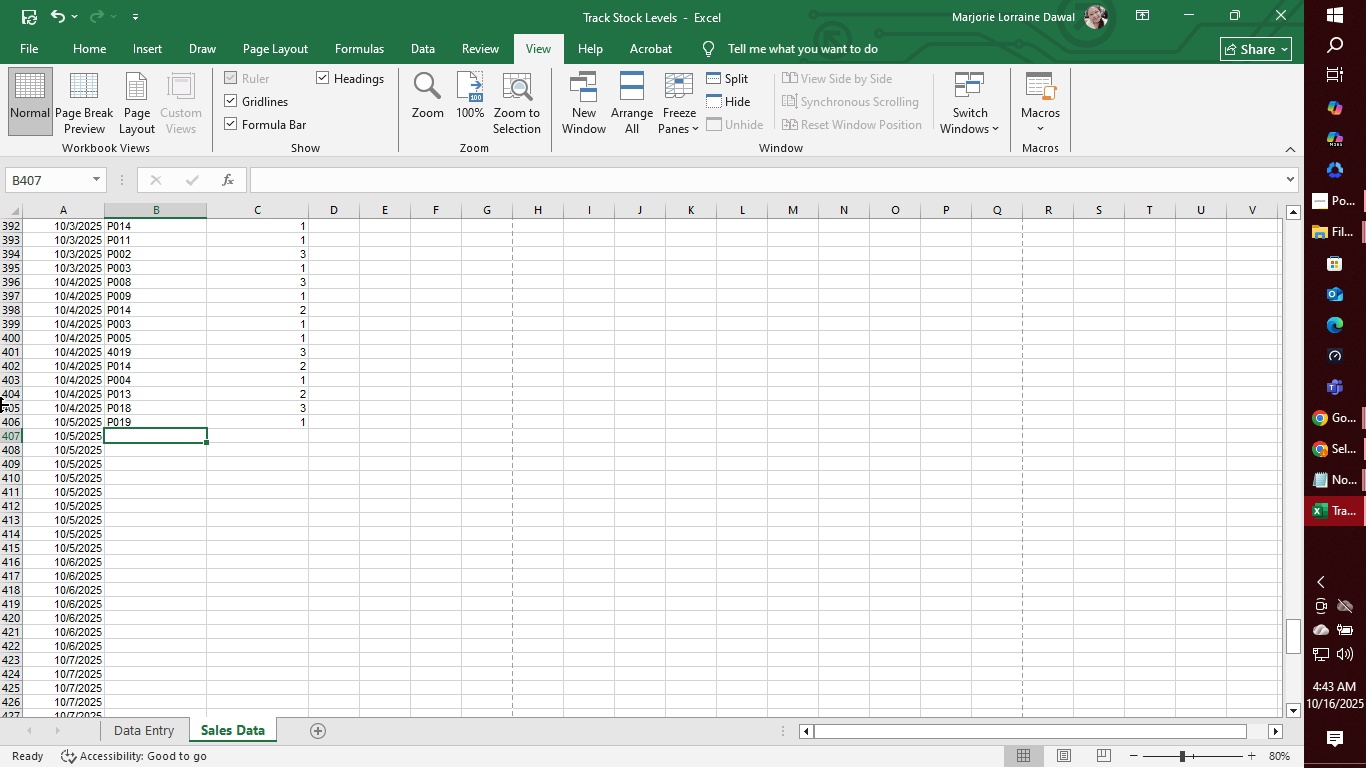 
wait(5.6)
 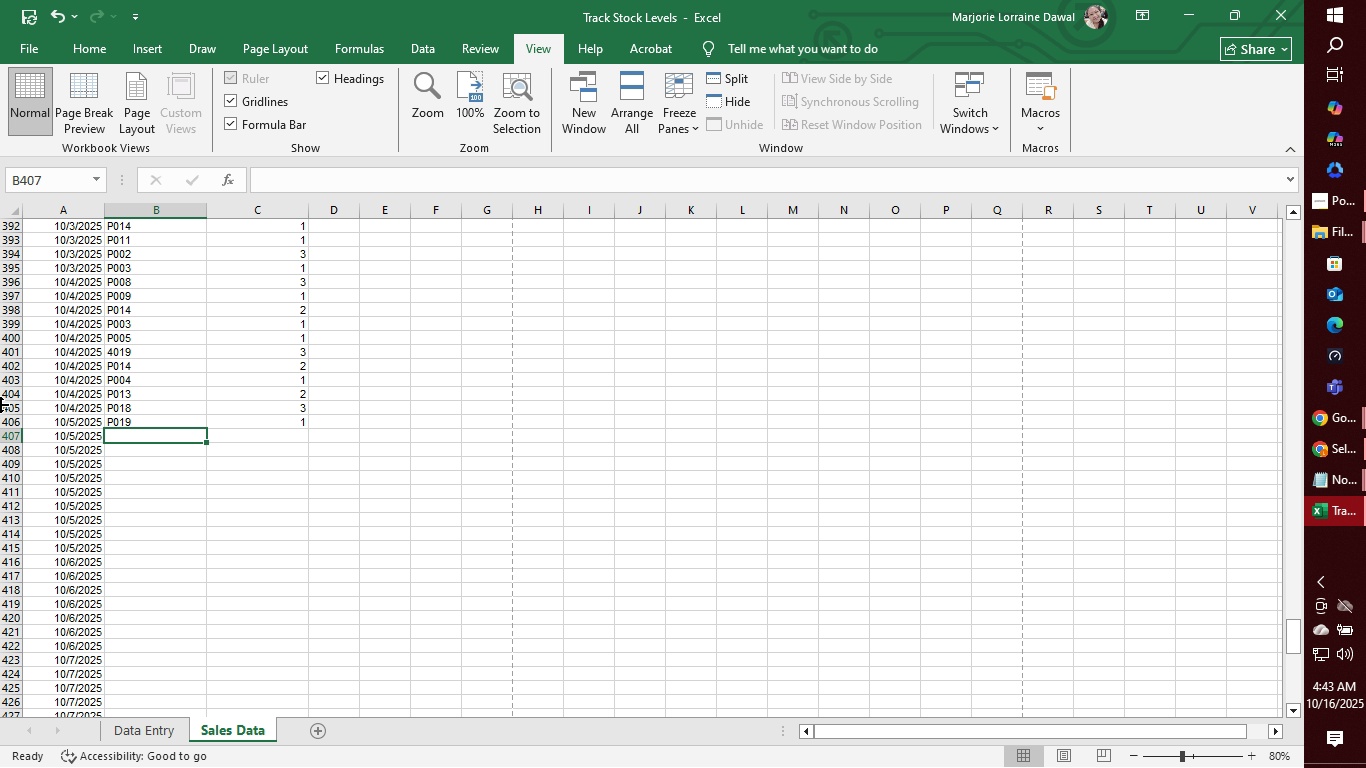 
type(p006)
key(Tab)
type(1)
 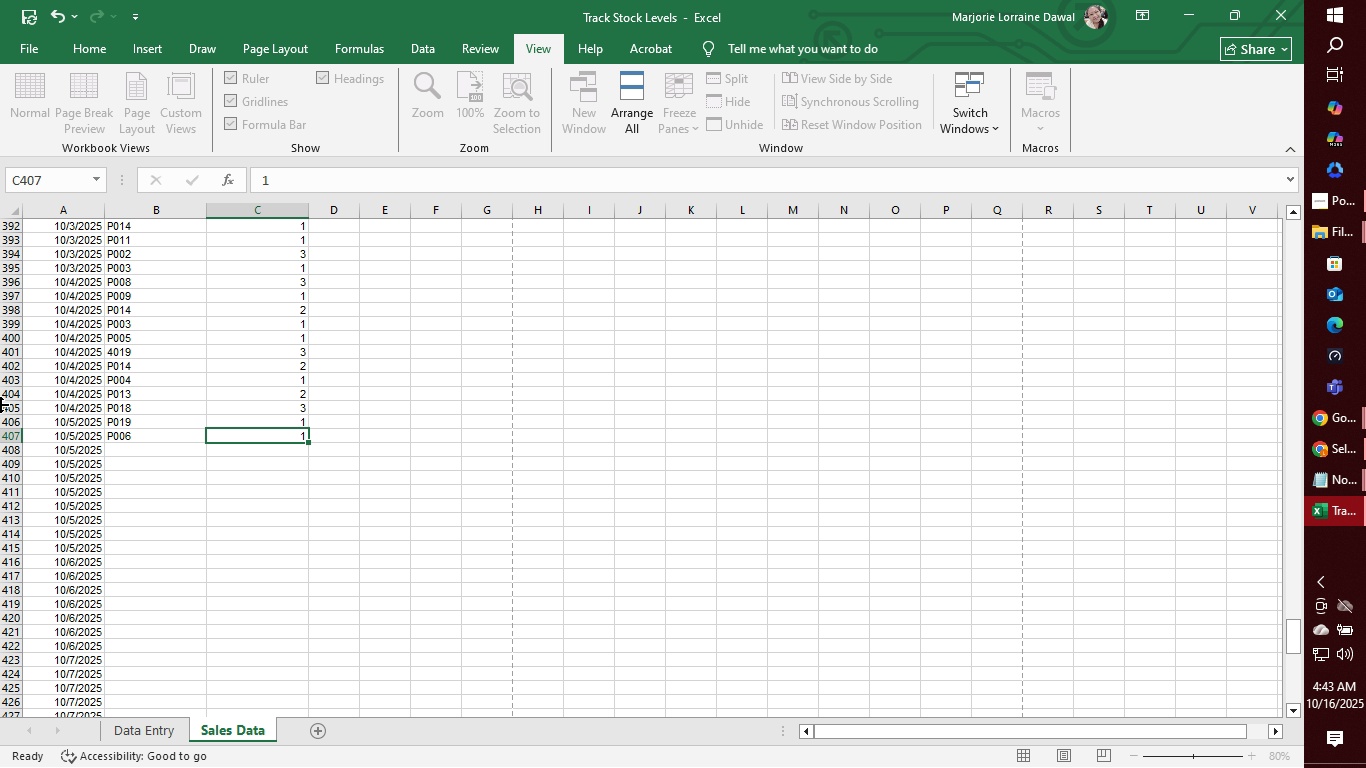 
key(Enter)
 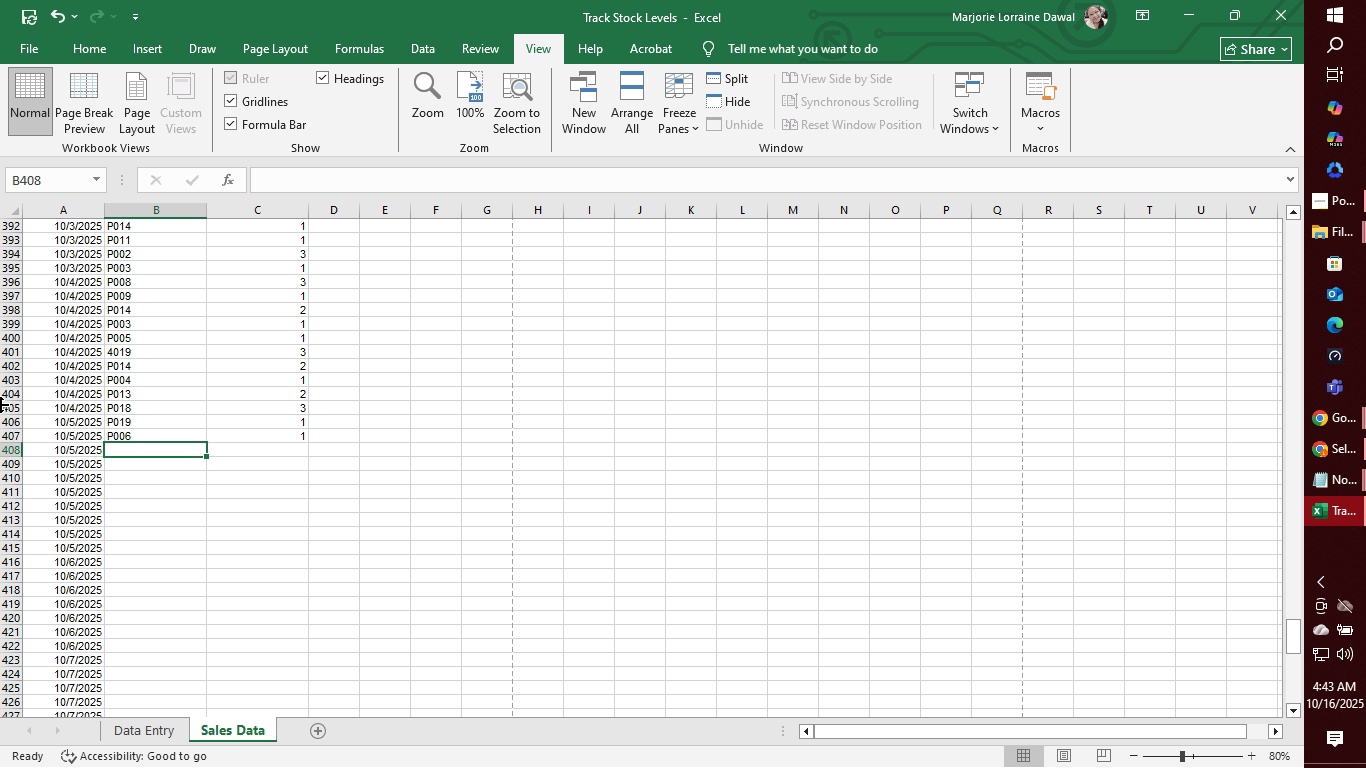 
type(p015)
key(Tab)
type(1)
 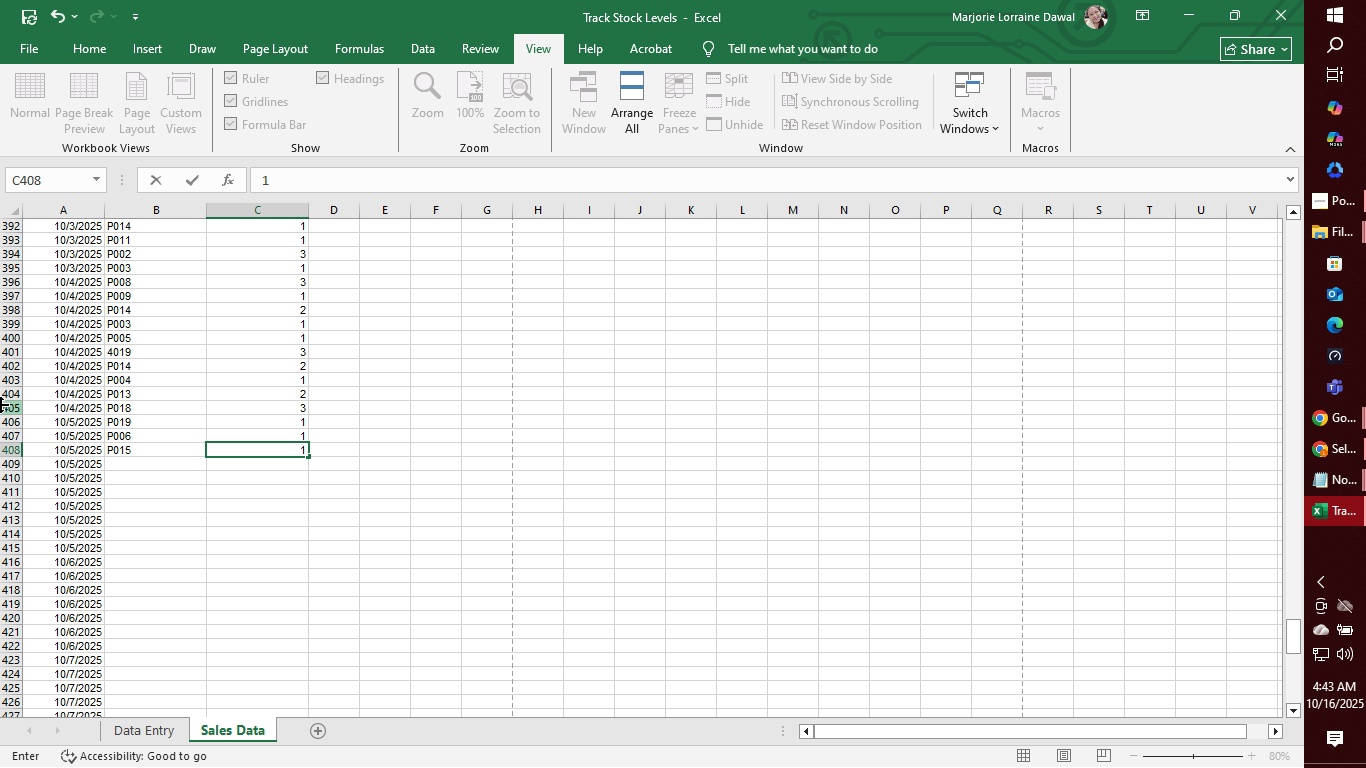 
key(Enter)
 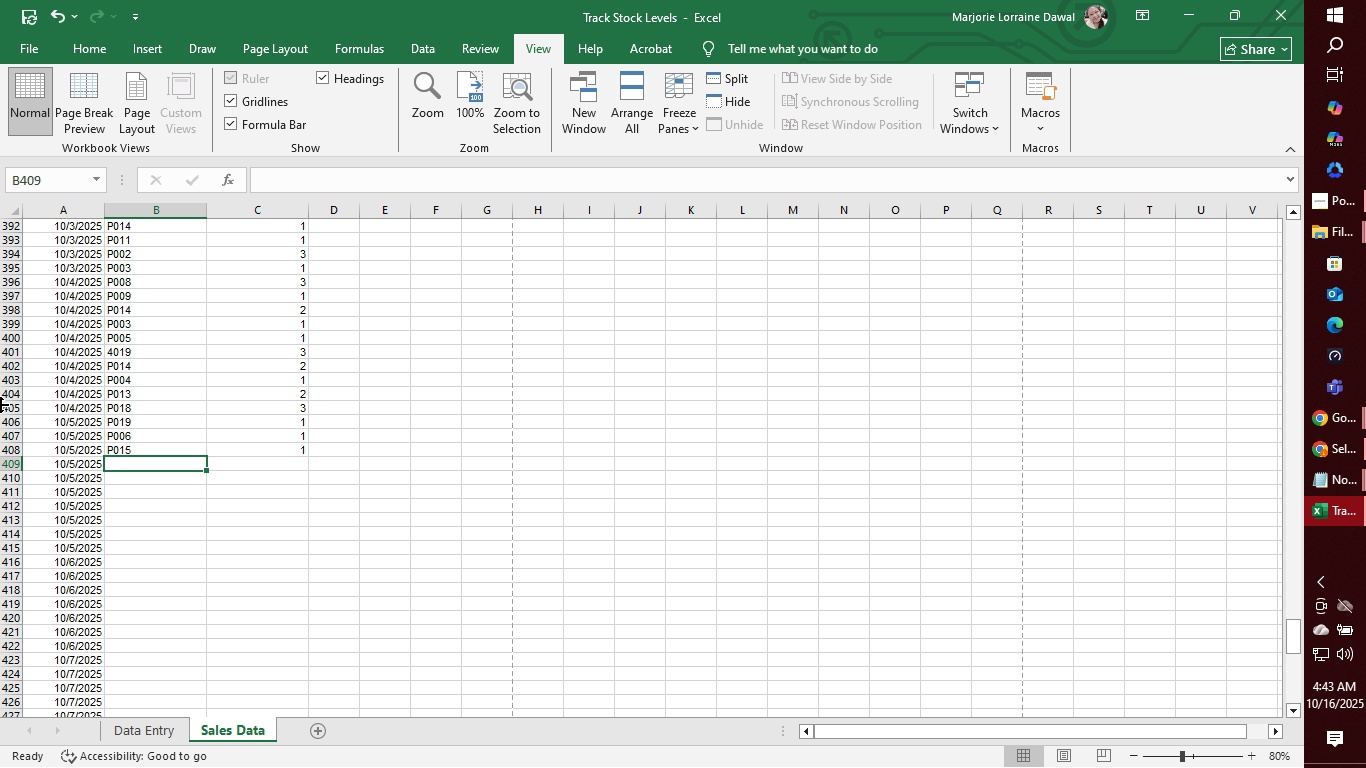 
wait(6.57)
 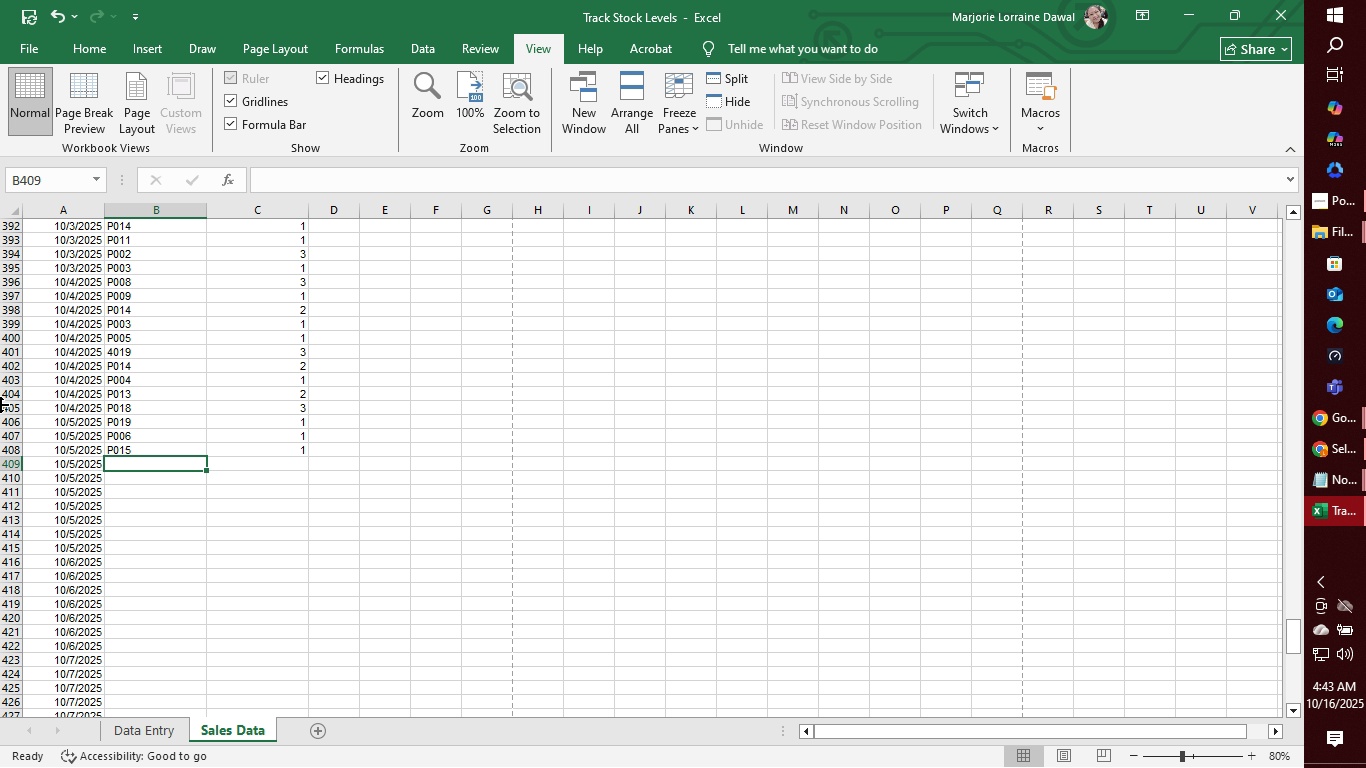 
type(p017)
key(Tab)
type(1)
 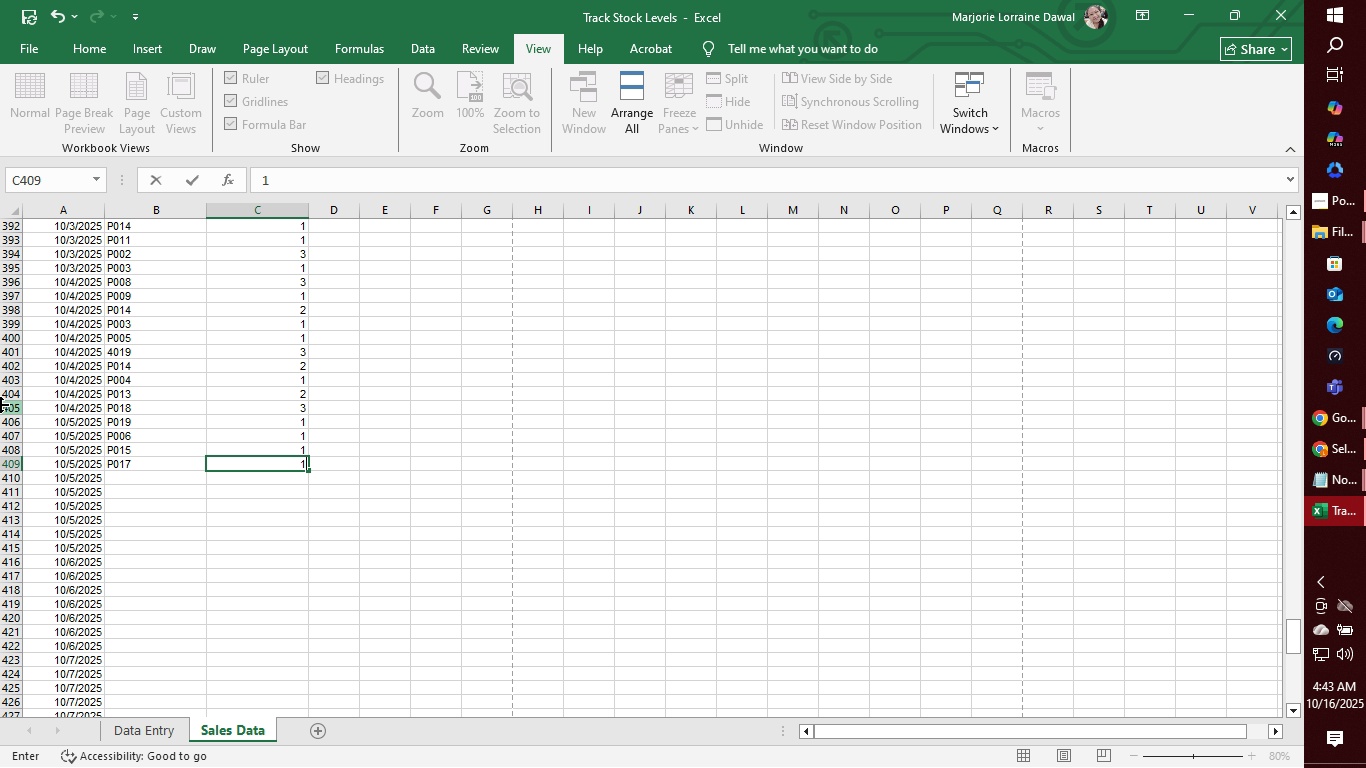 
key(Enter)
 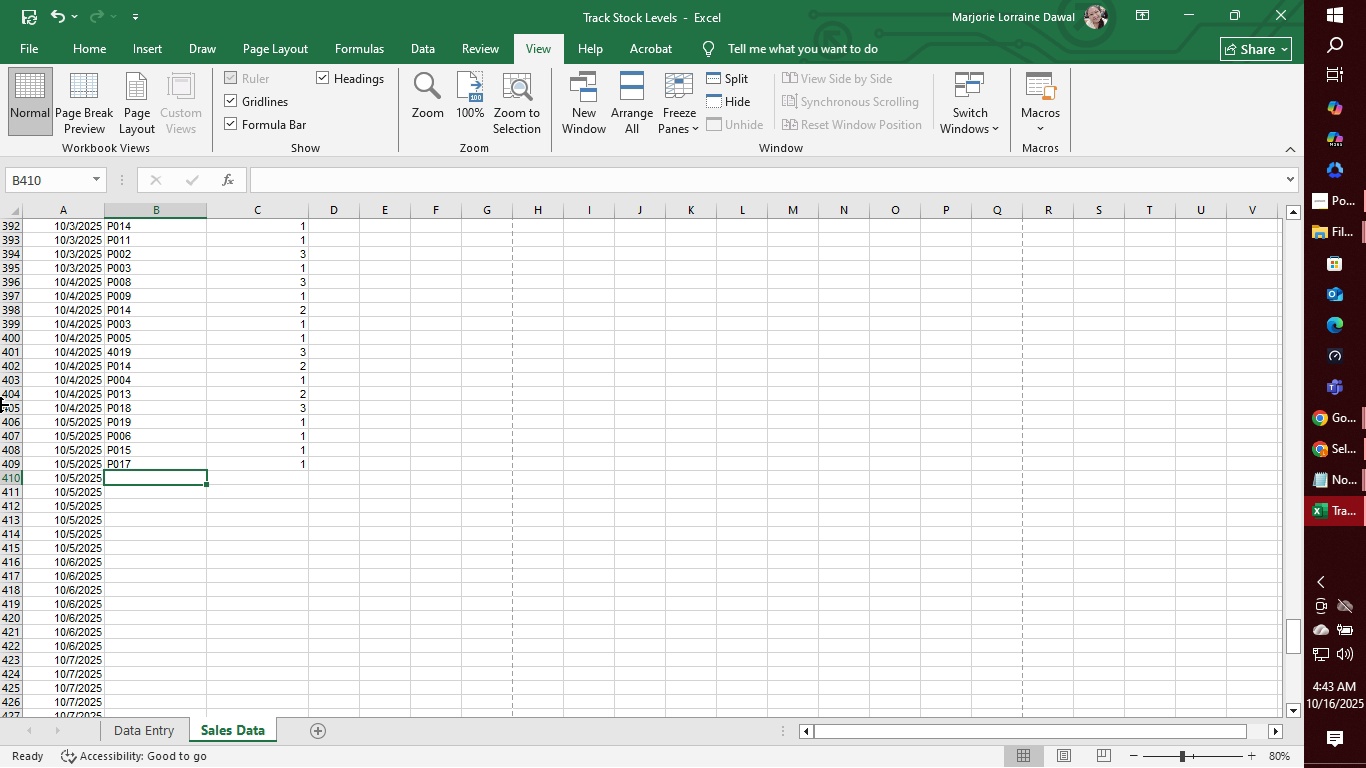 
type(p015)
key(Tab)
type(2)
key(Backspace)
type(3)
 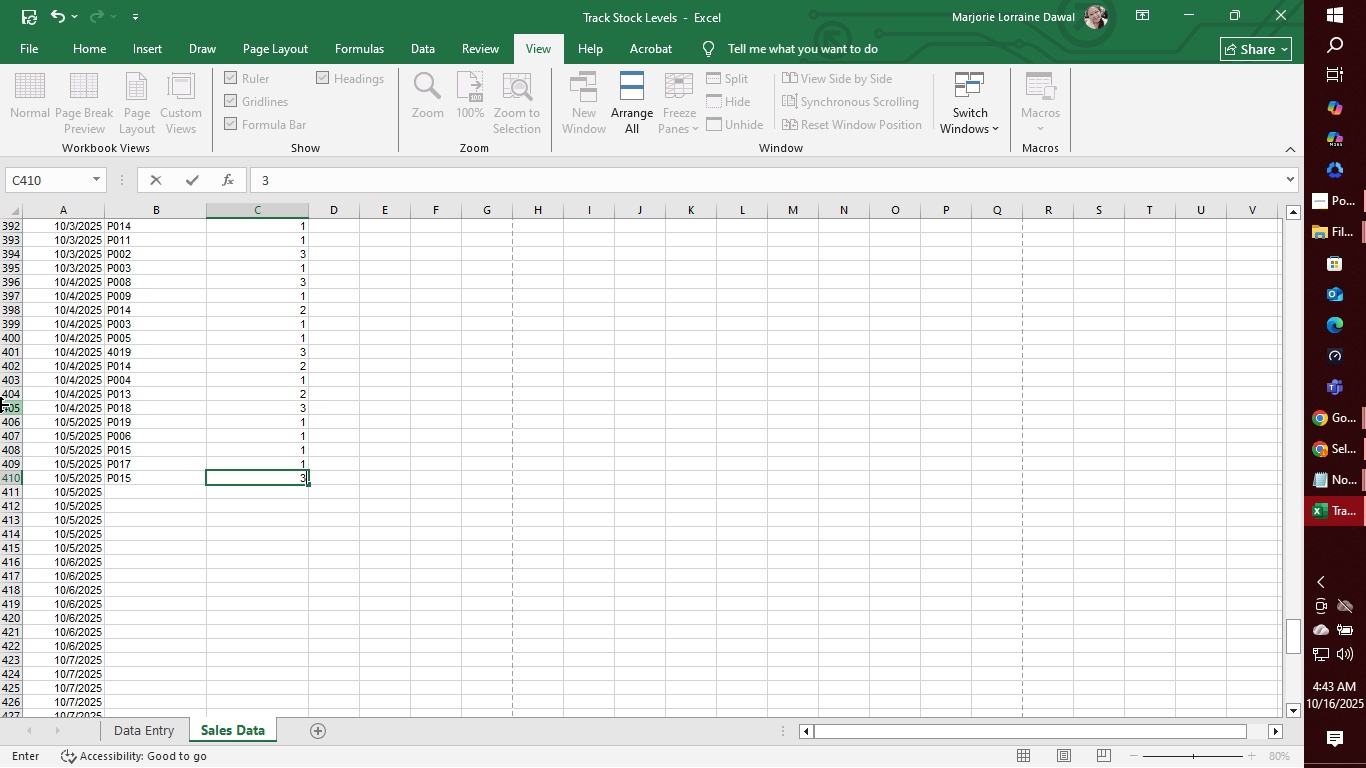 
key(Enter)
 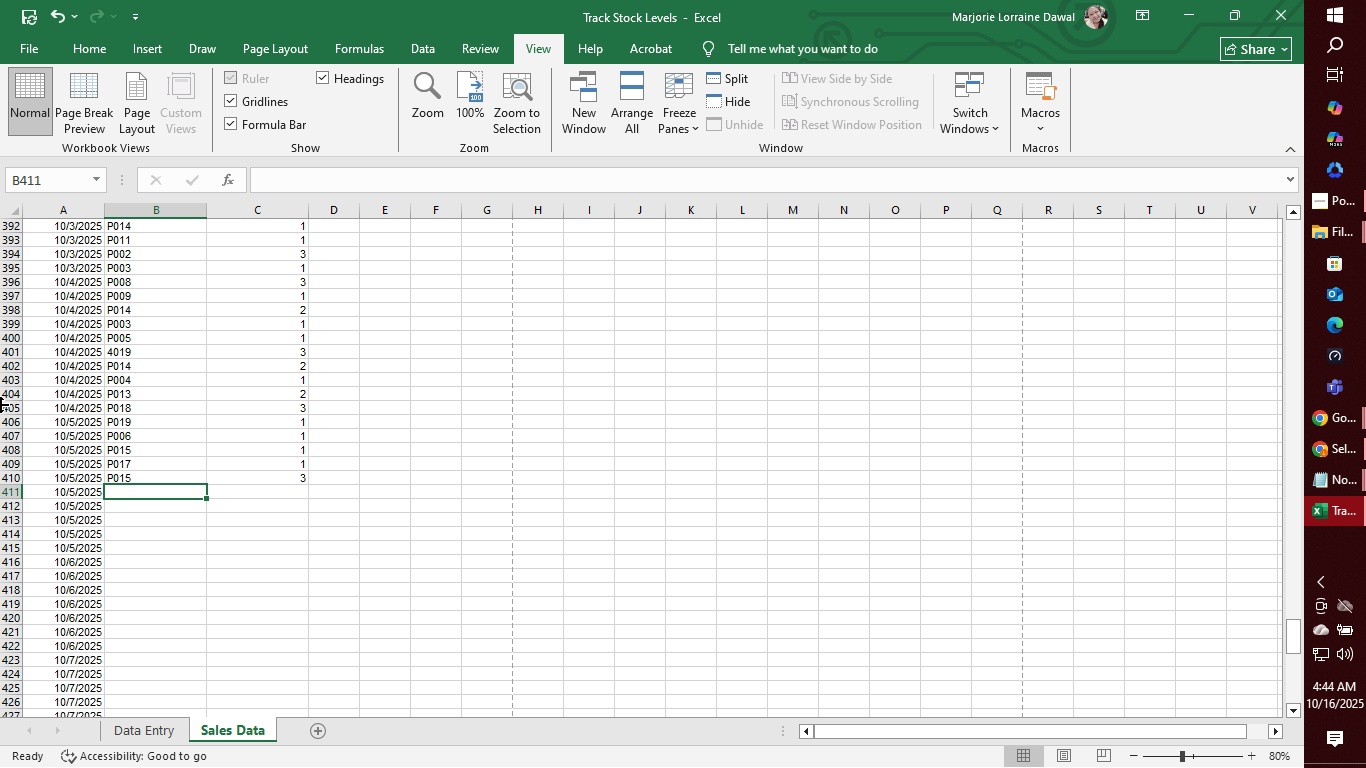 
wait(13.86)
 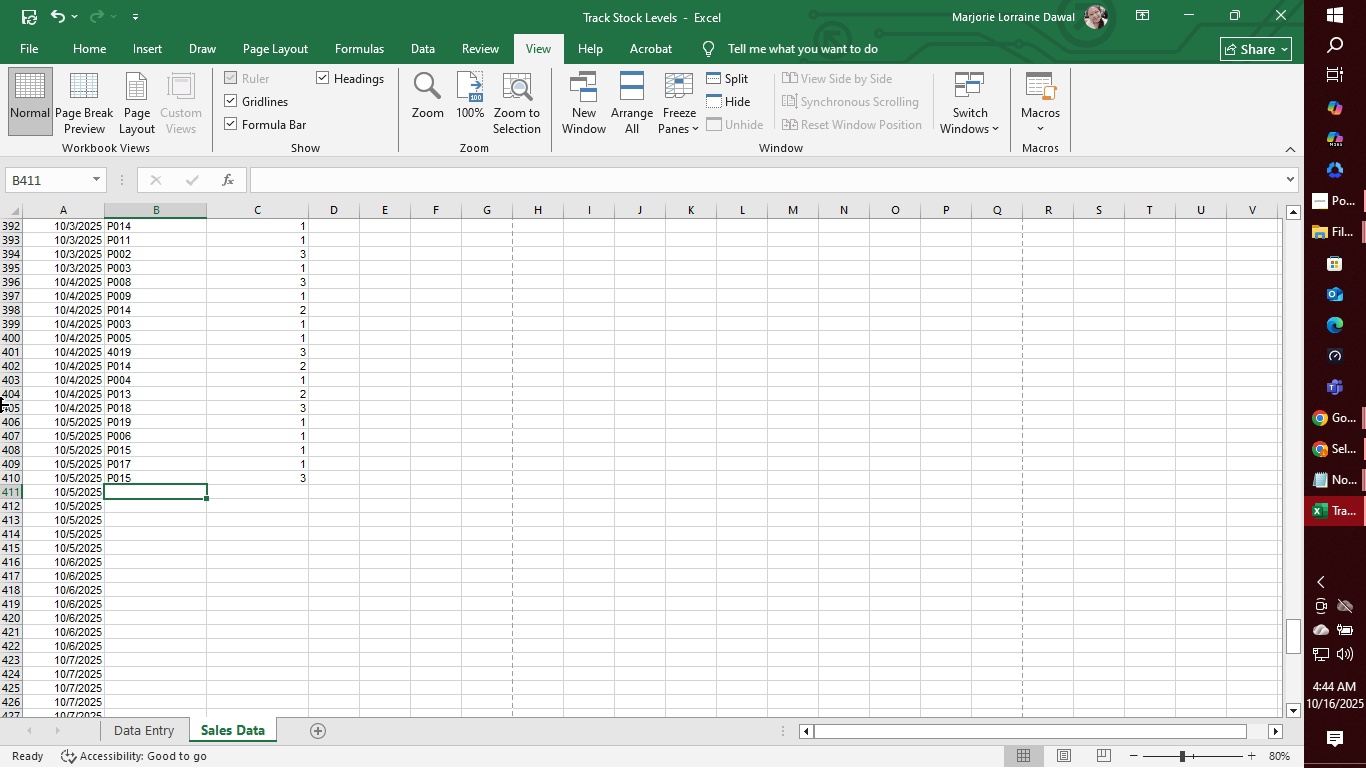 
type(p002)
key(Tab)
type(2)
 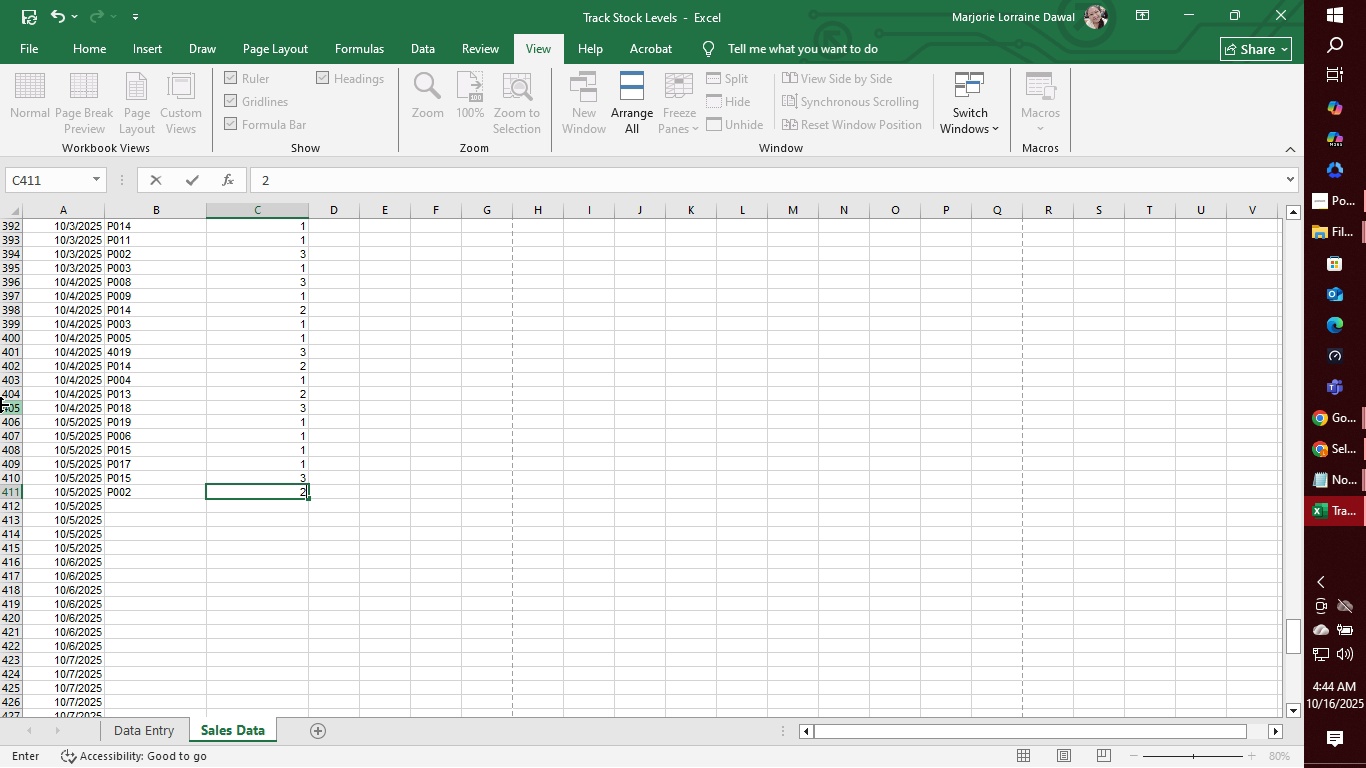 
key(Enter)
 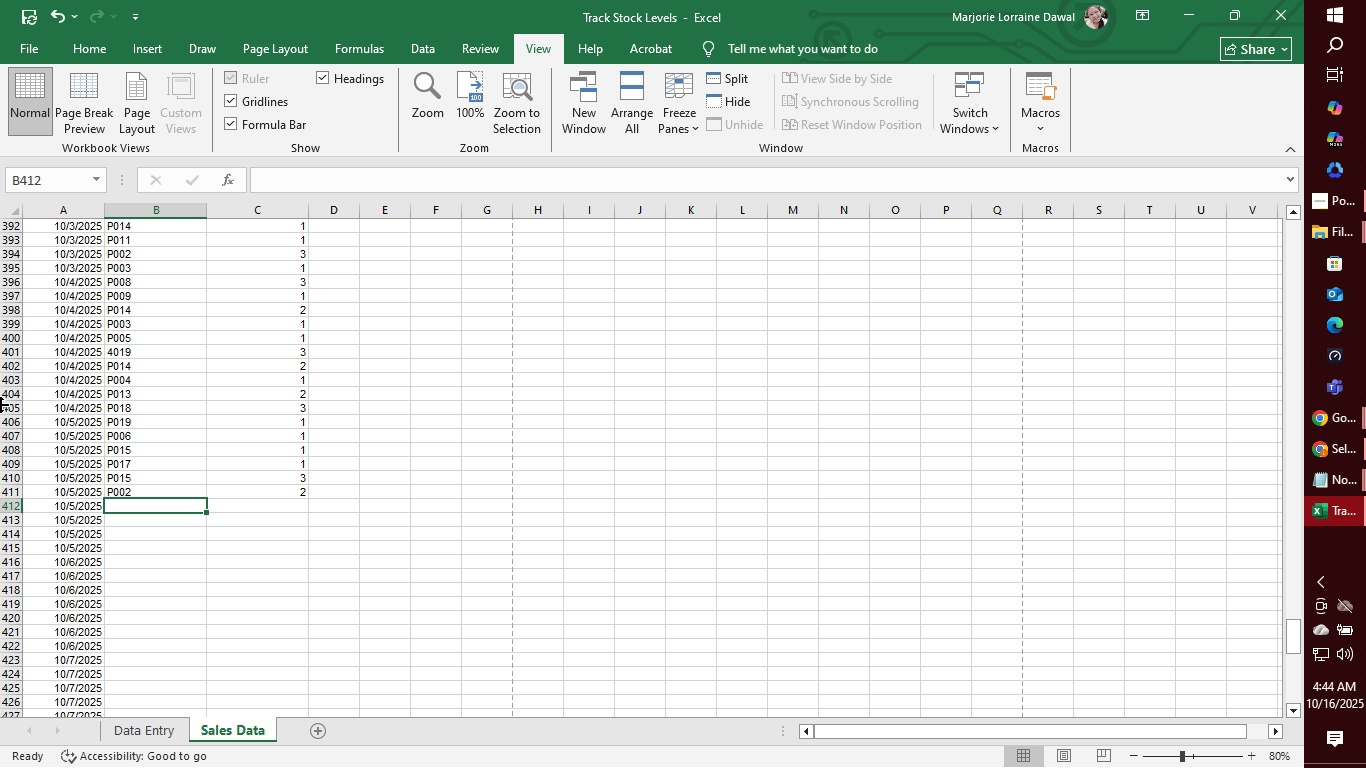 
type(p008)
key(Tab)
type(3)
 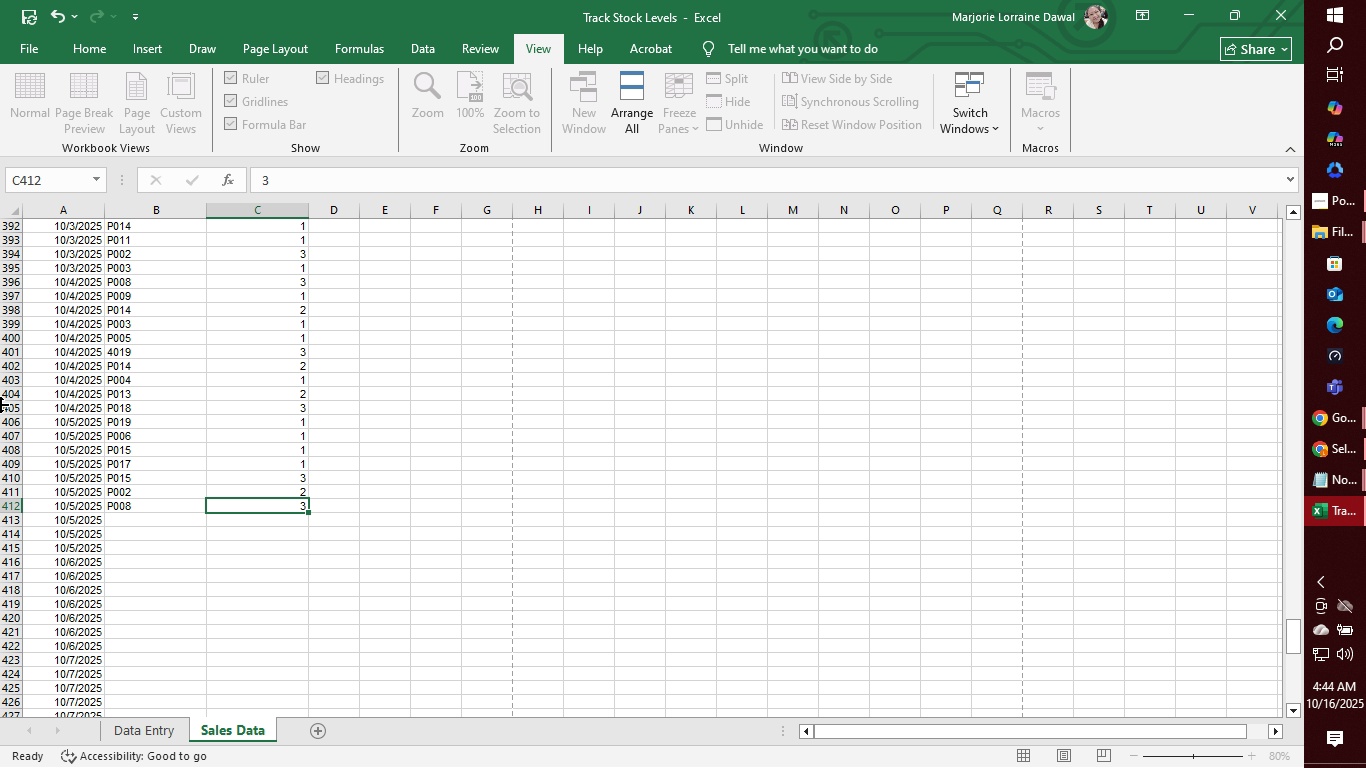 
key(Enter)
 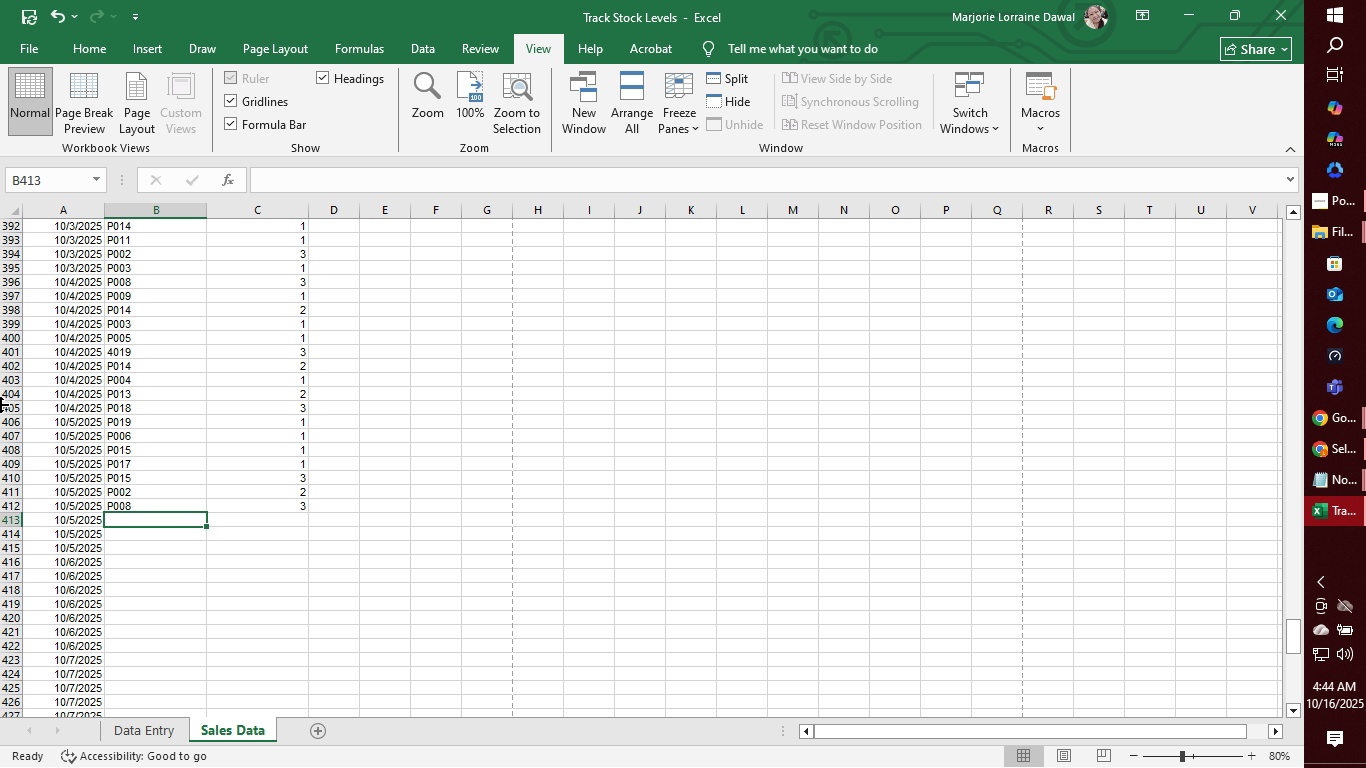 
type(p007)
key(Tab)
type(3)
 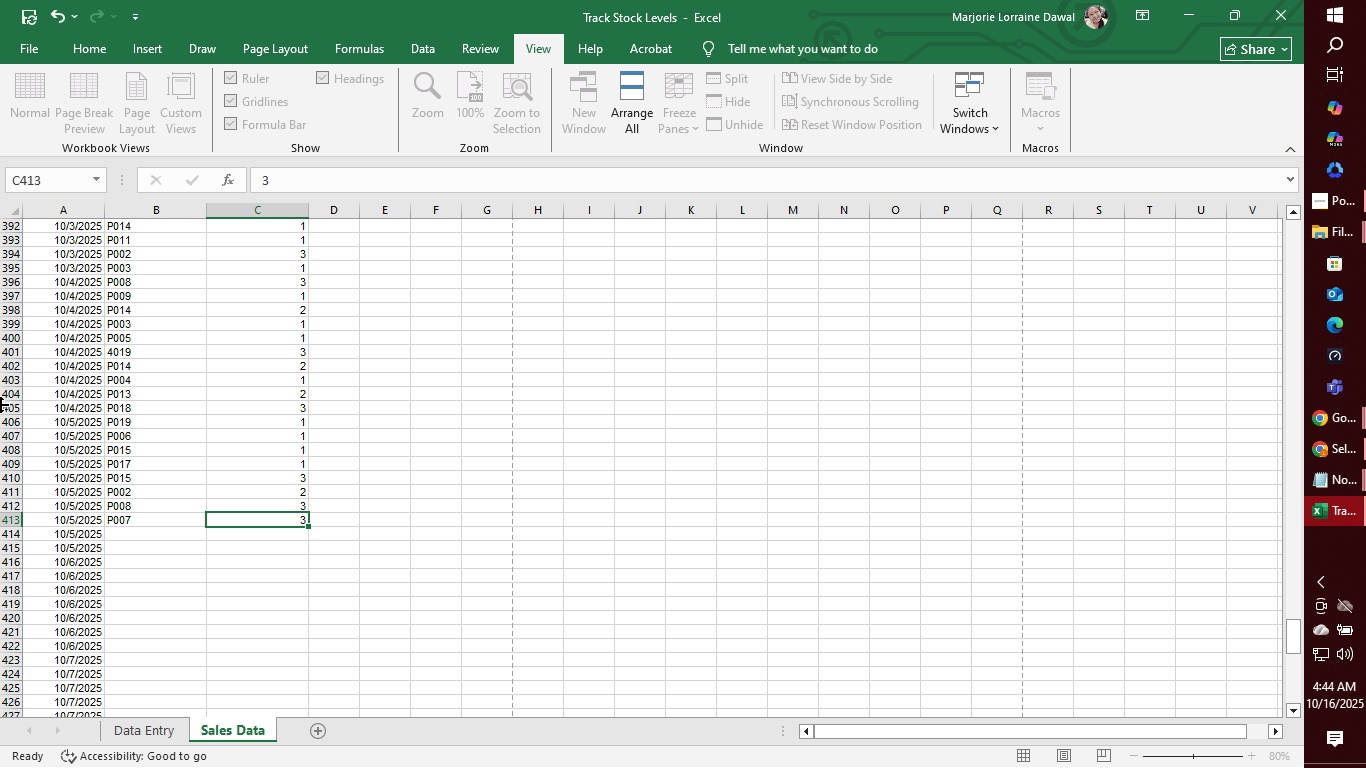 
key(Enter)
 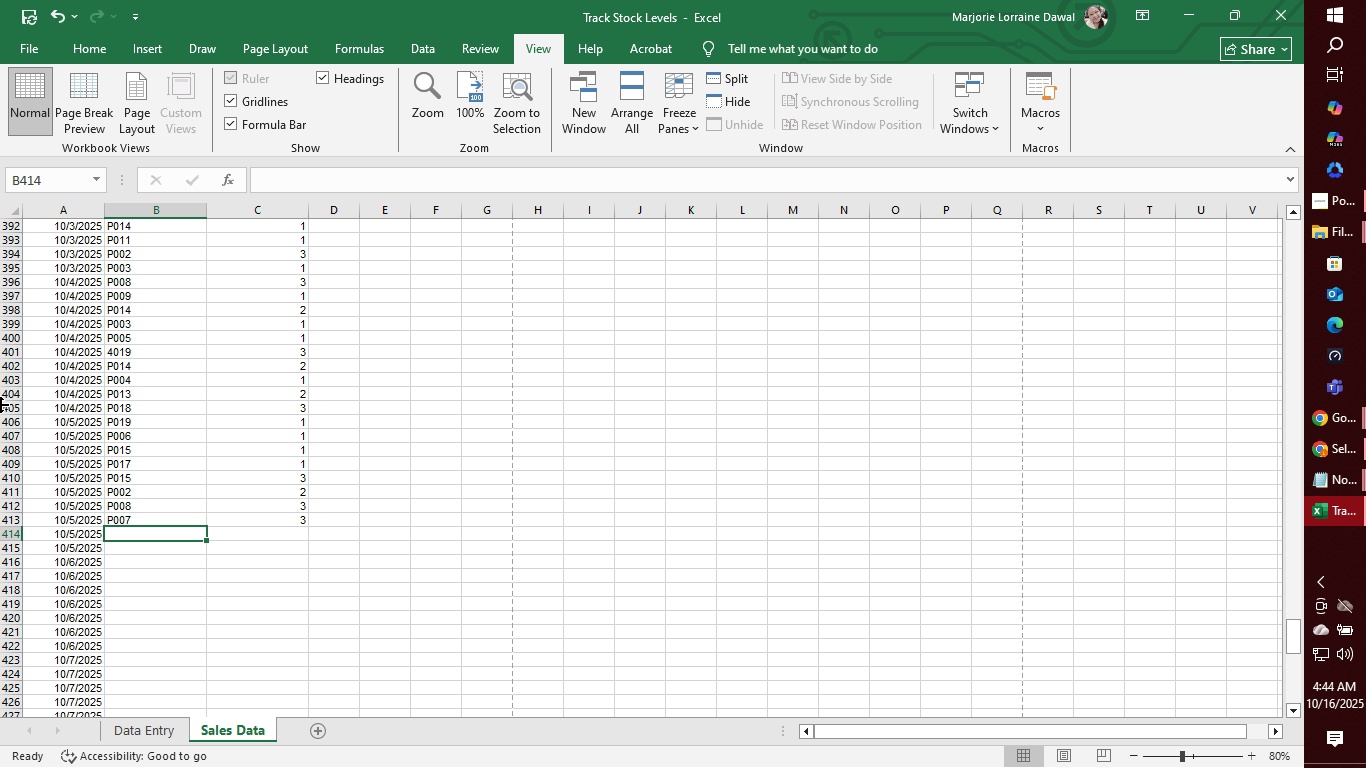 
type(p006)
key(Tab)
type(2)
 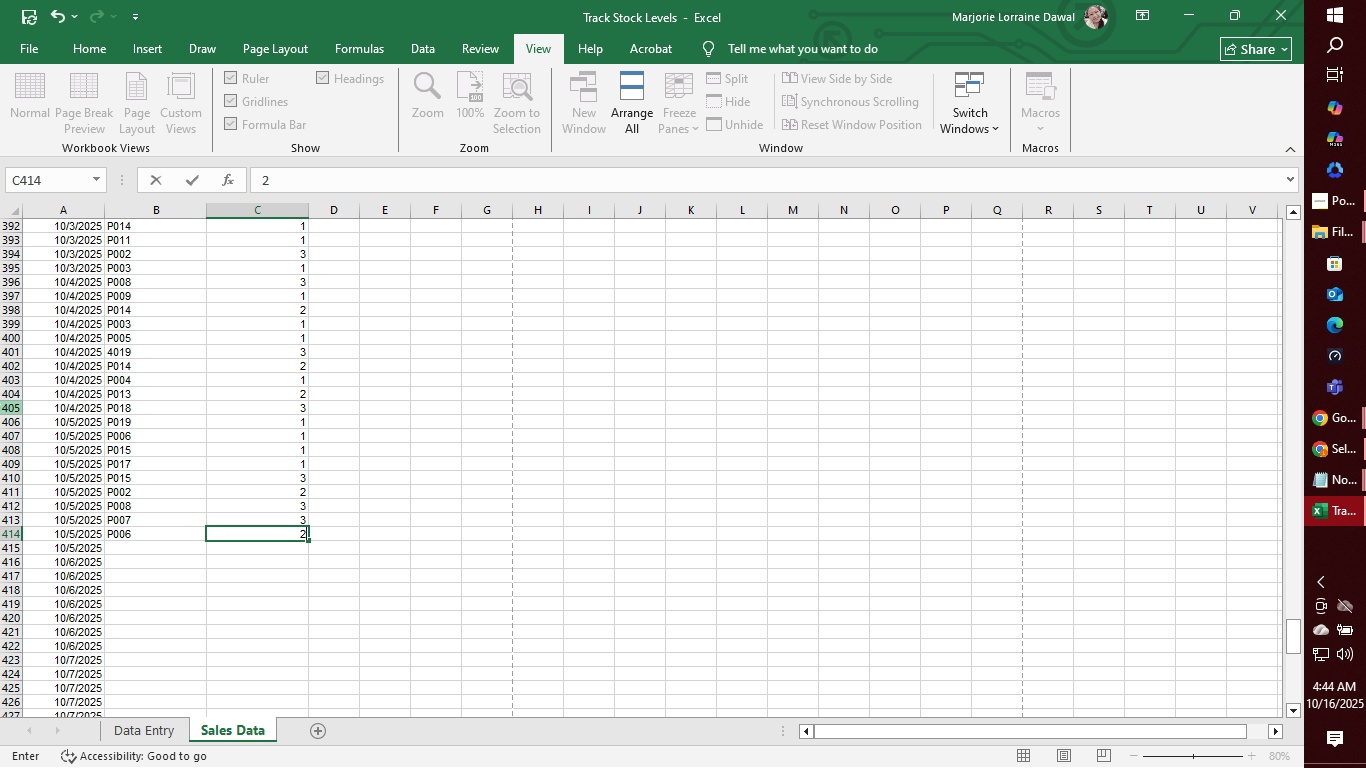 
key(Enter)
 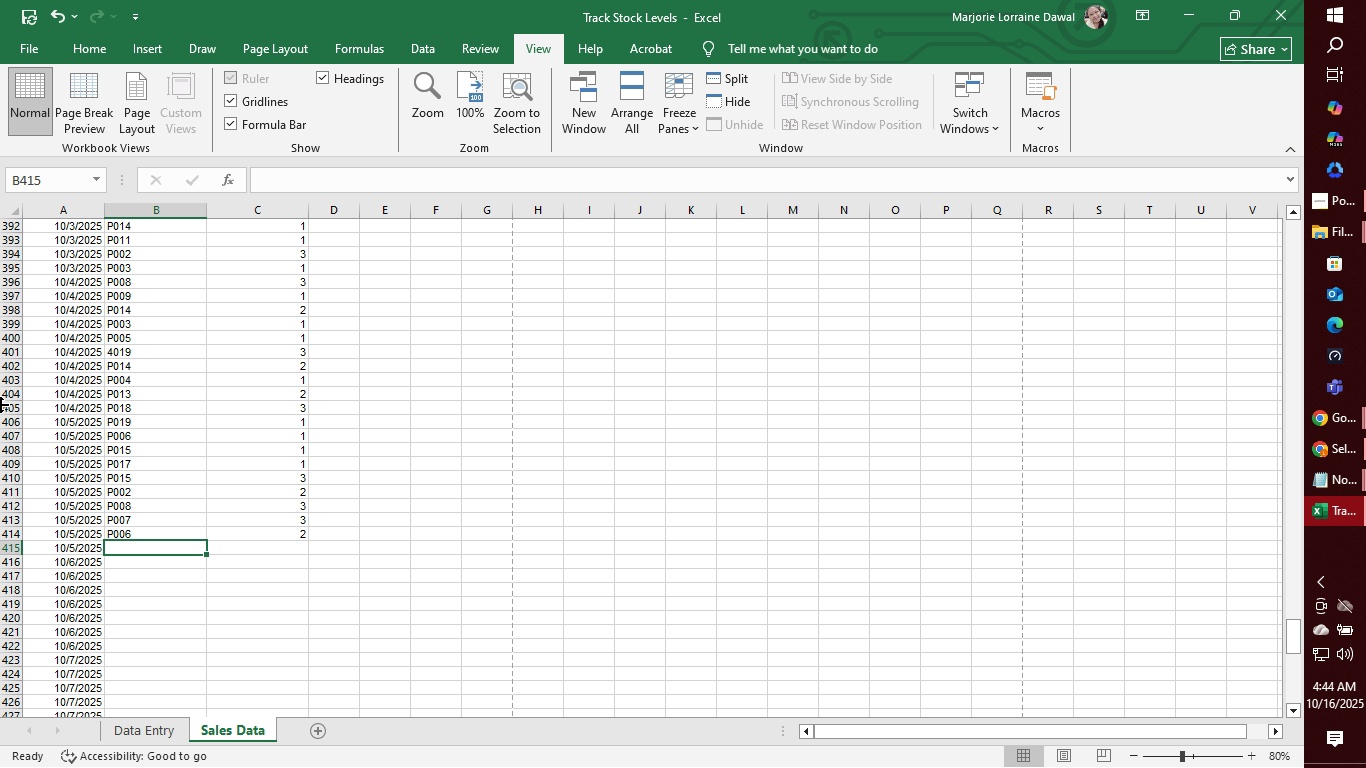 
wait(6.72)
 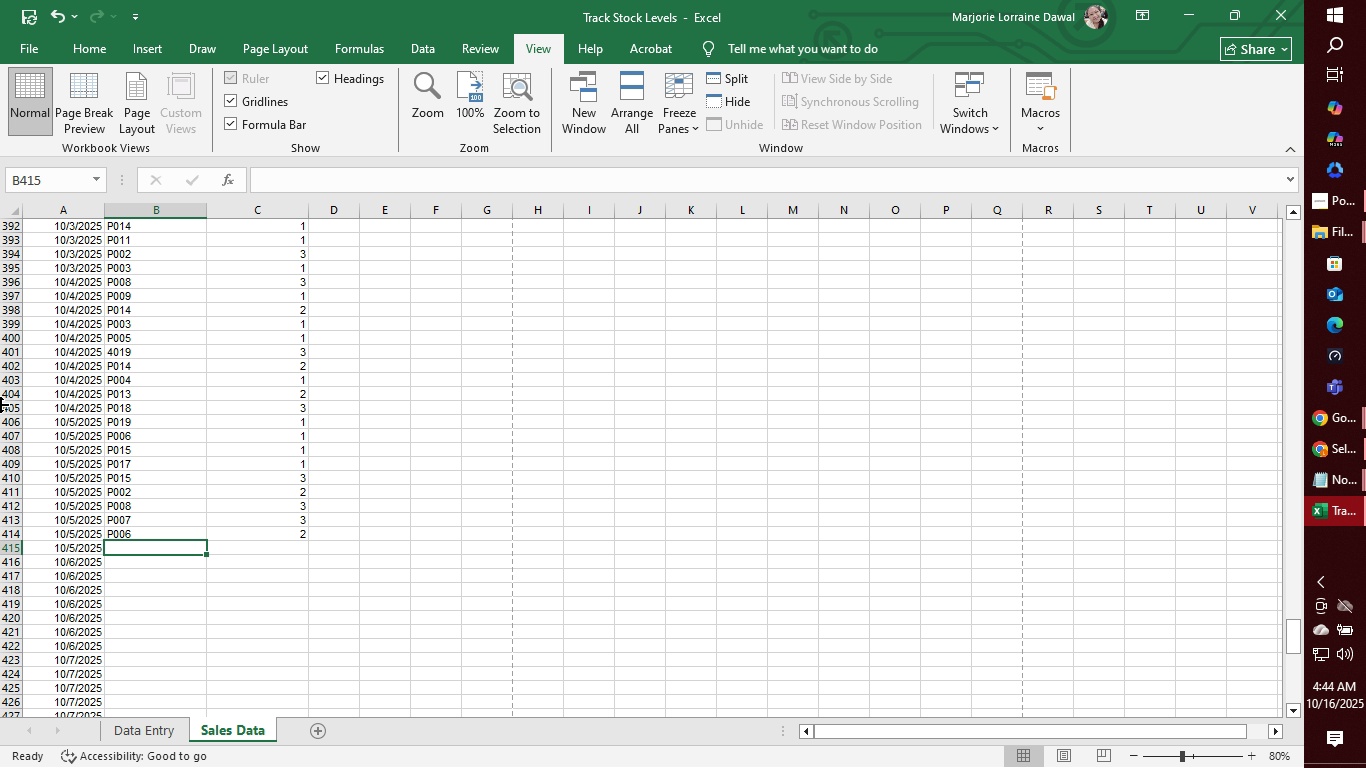 
type(p003)
key(Tab)
type(3)
 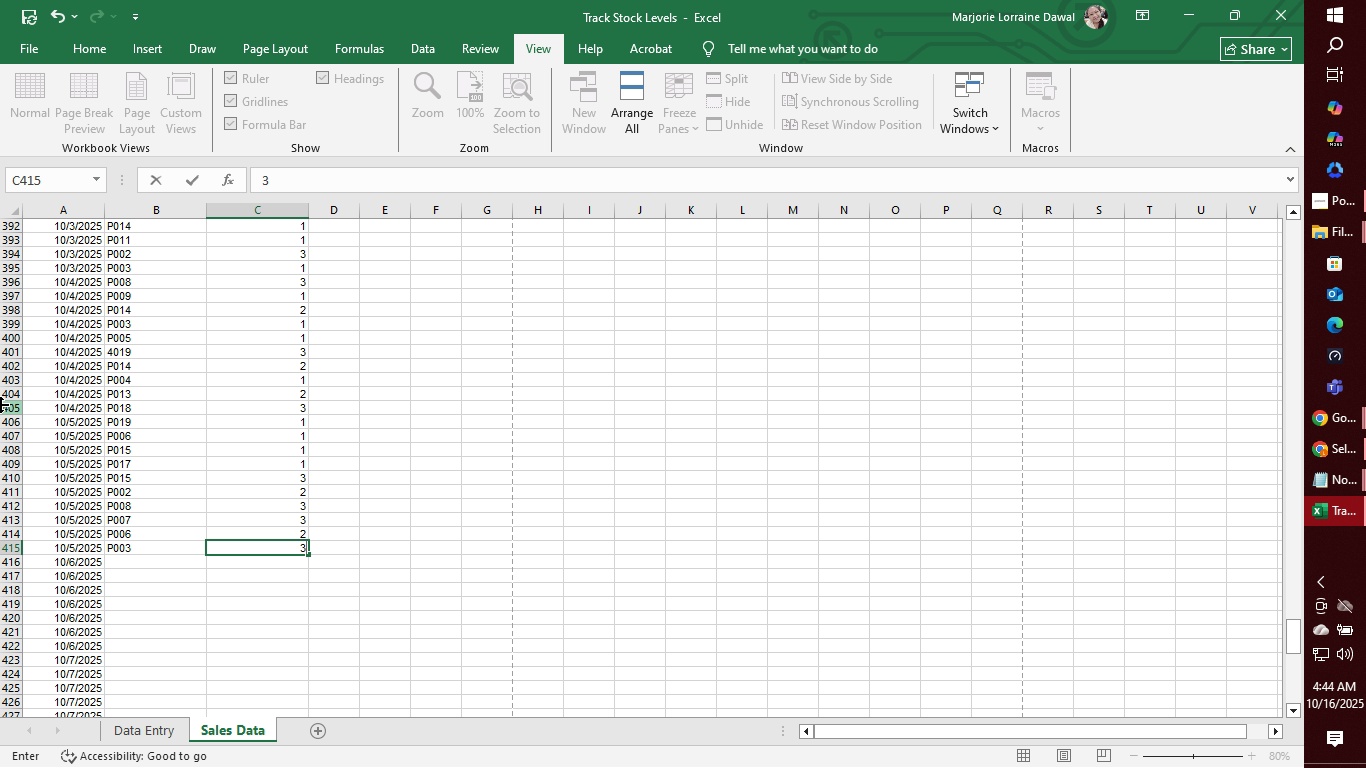 
key(Enter)
 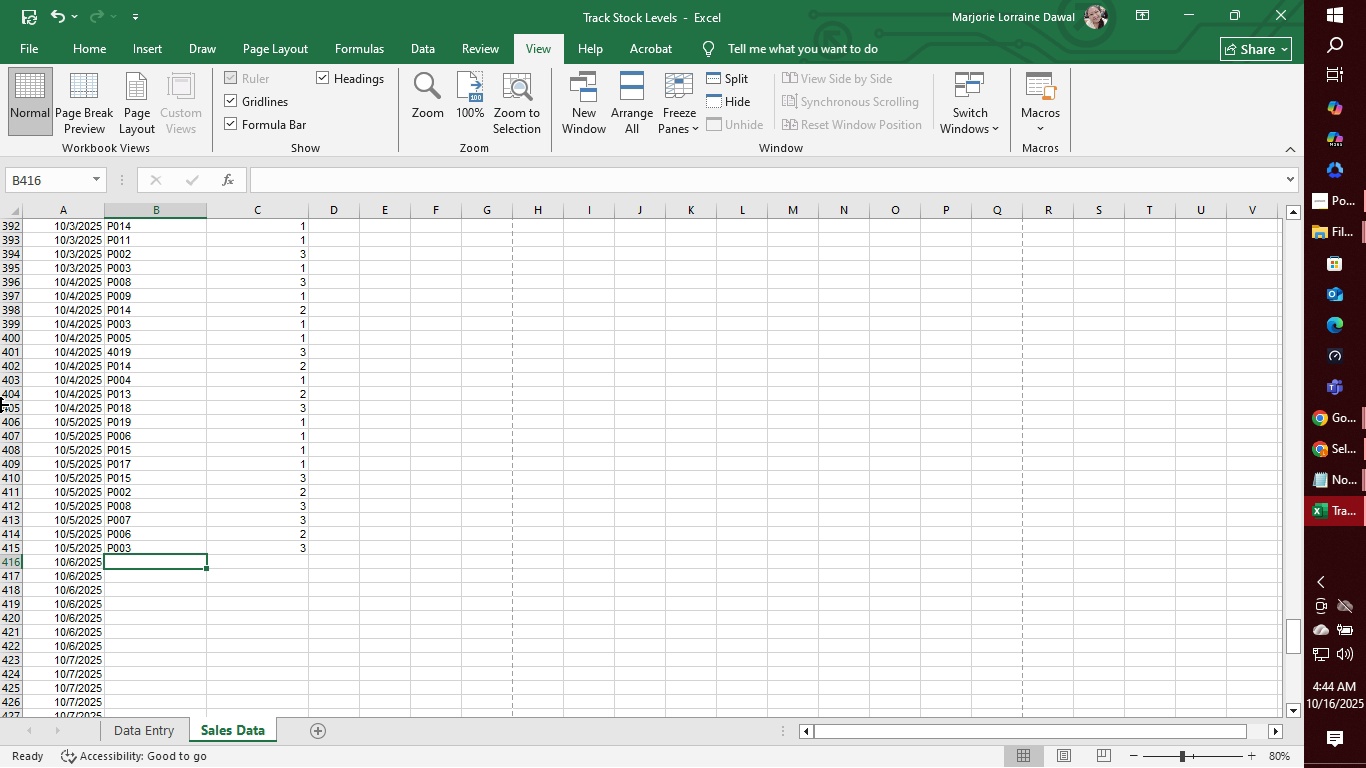 
type(p008)
key(Tab)
type(2)
 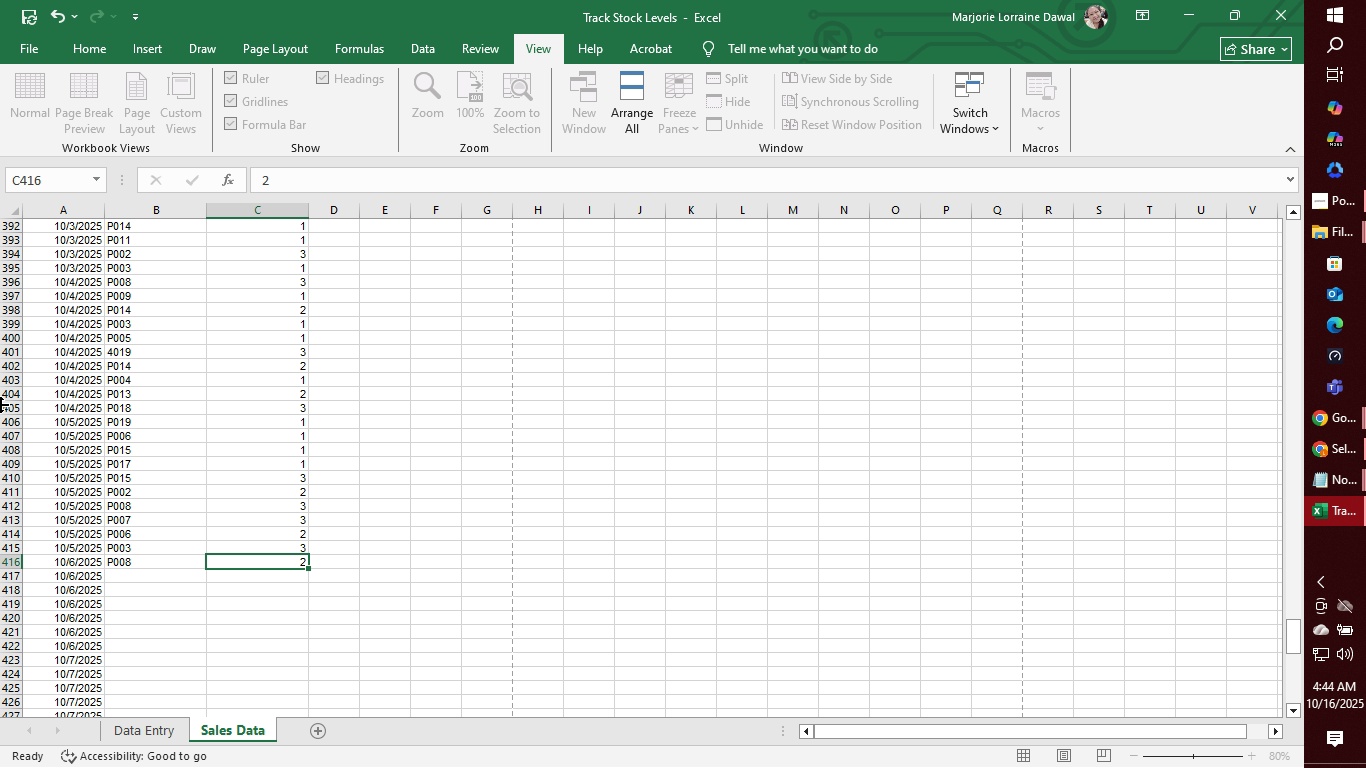 
key(Enter)
 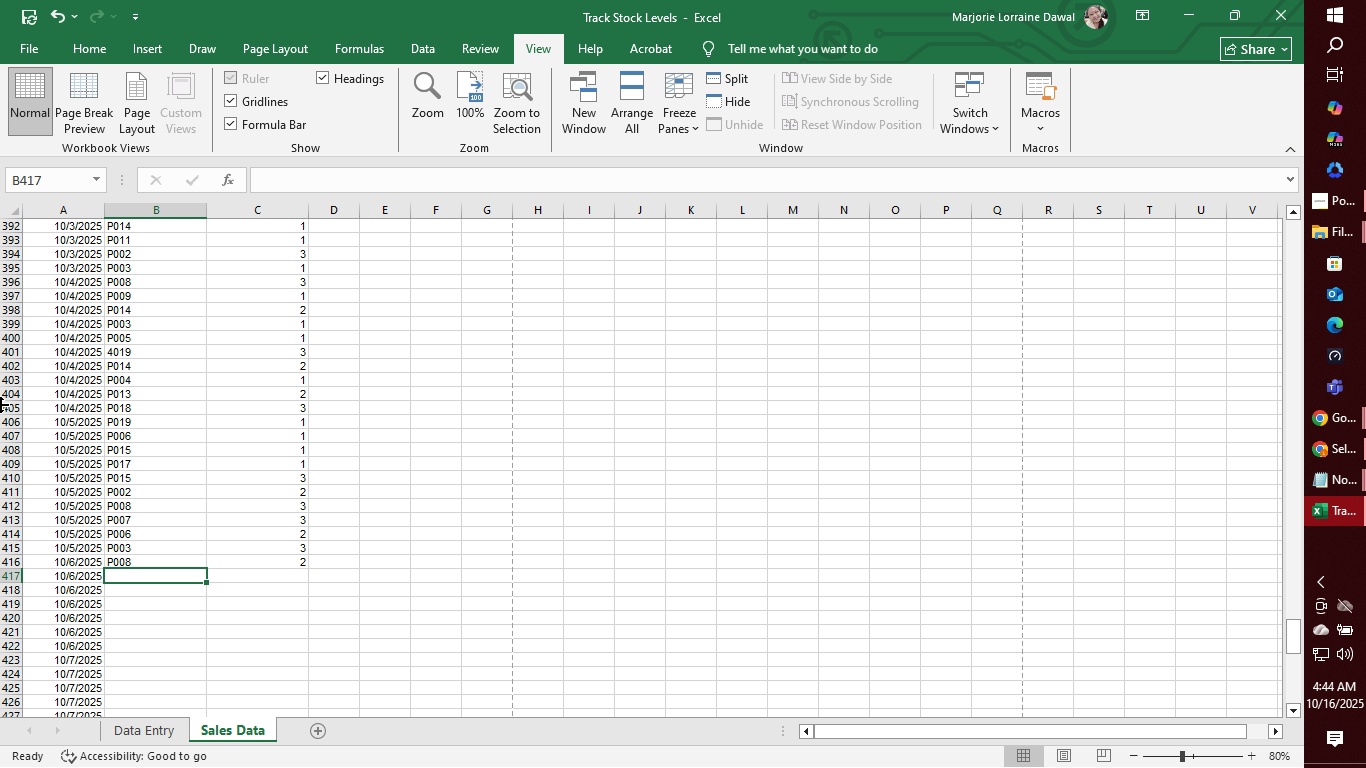 
wait(5.75)
 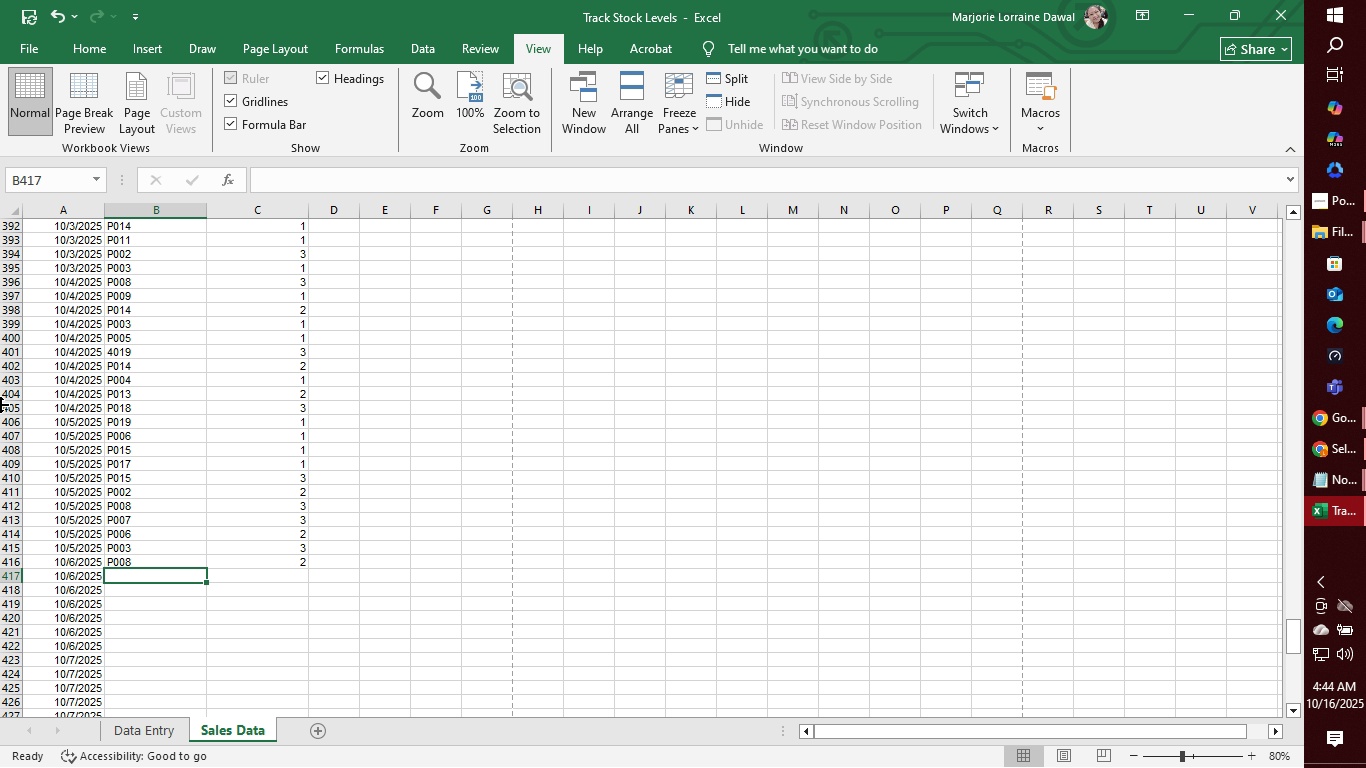 
type(p020)
key(Tab)
type(3)
 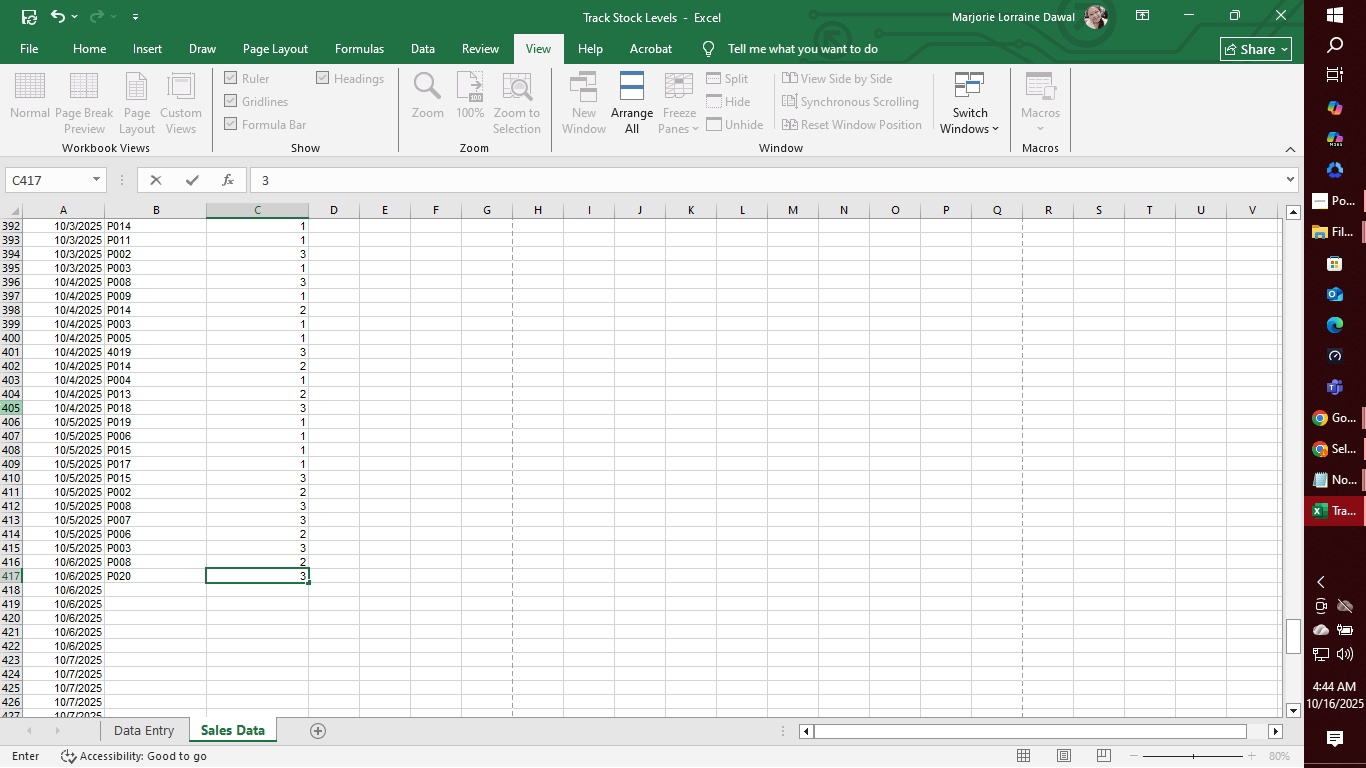 
key(Enter)
 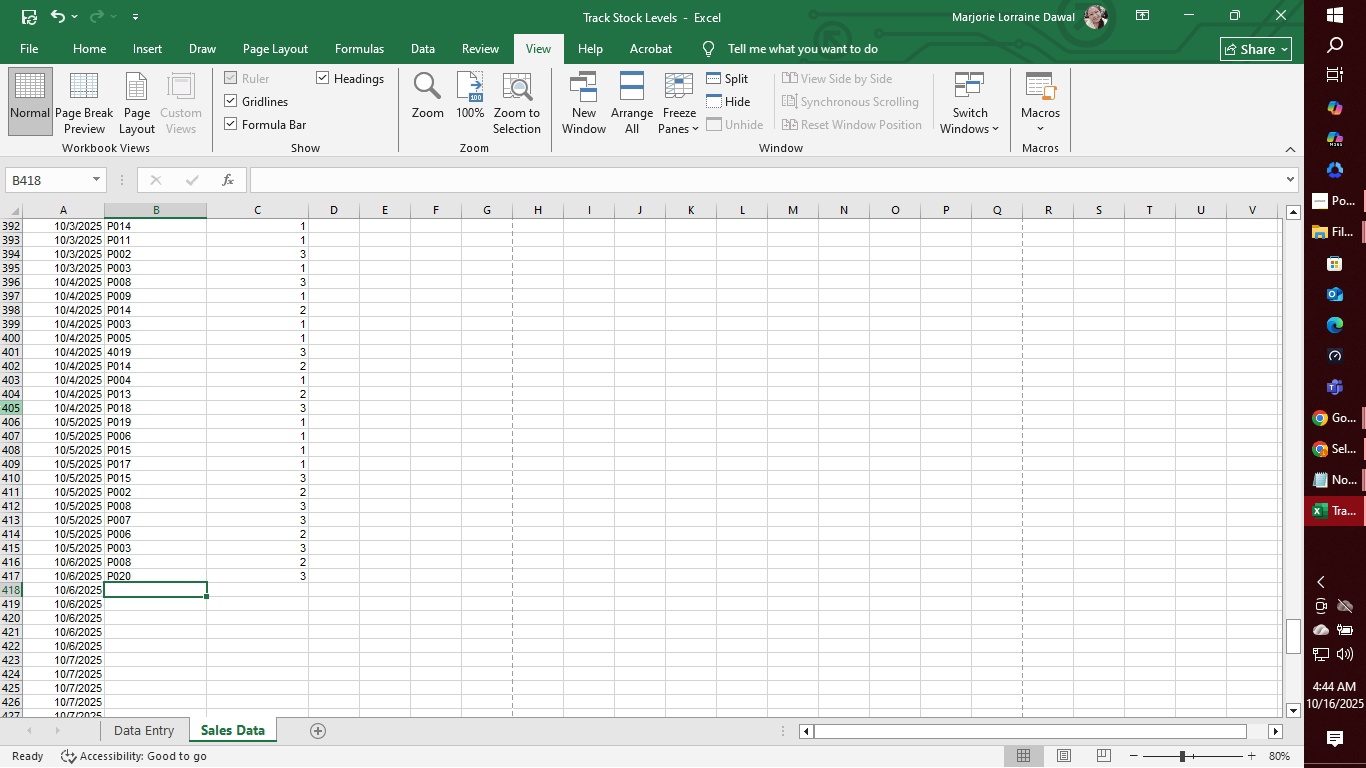 
scroll: coordinate [308, 432], scroll_direction: down, amount: 8.0
 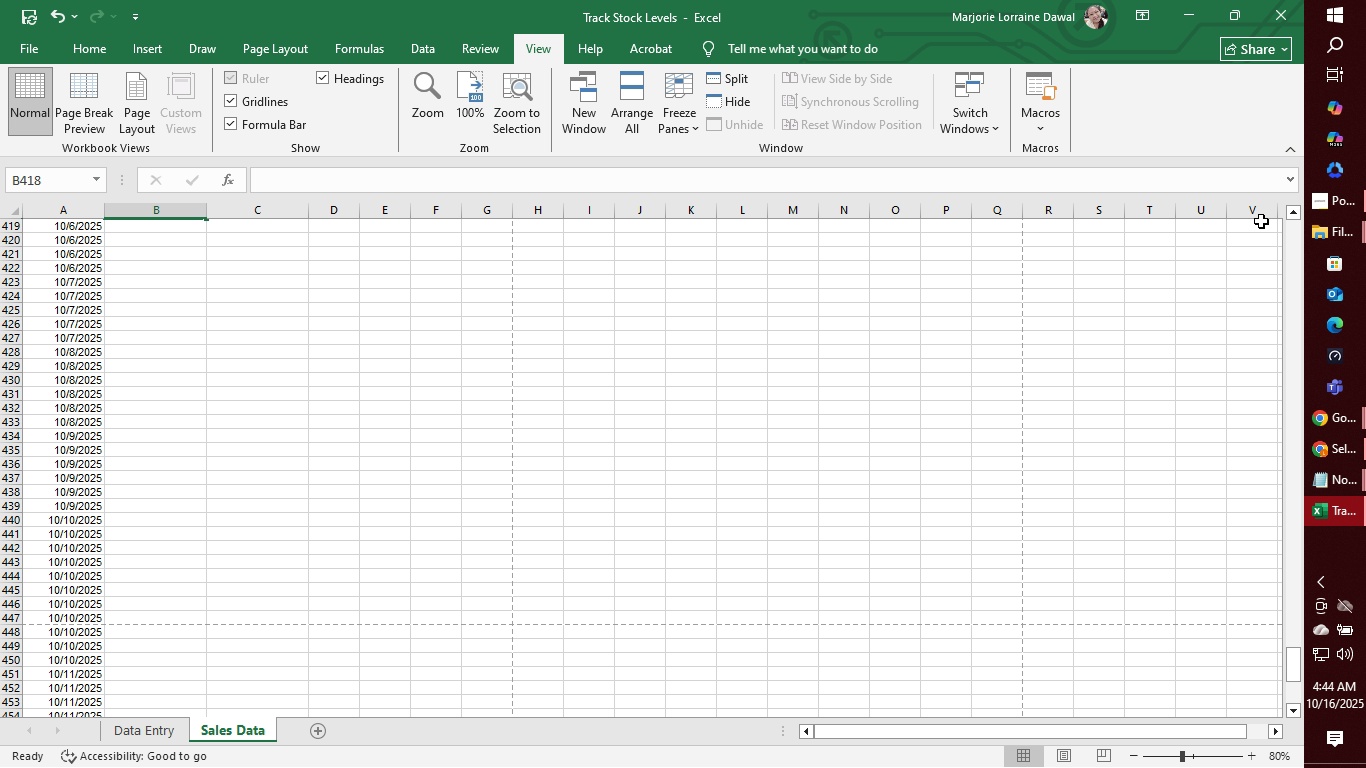 
left_click([1300, 209])
 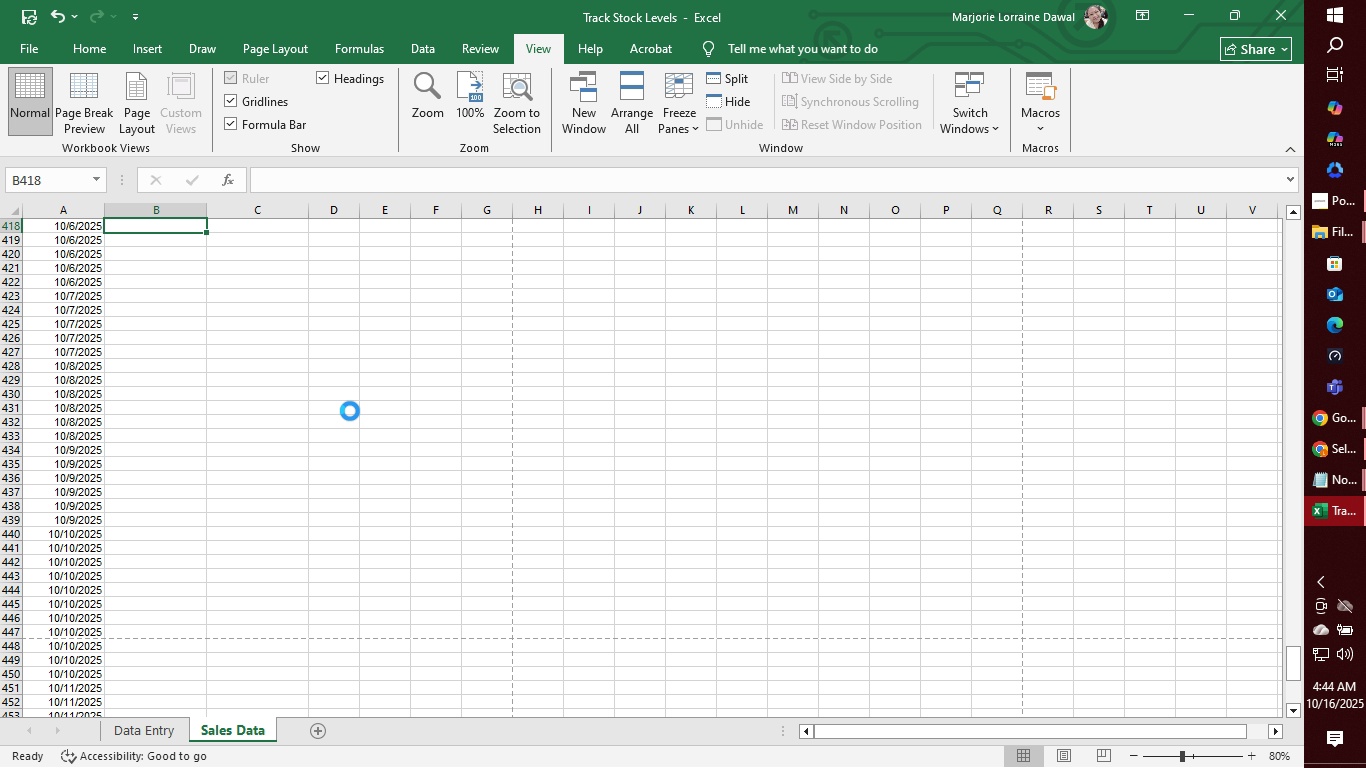 
key(Control+S)
 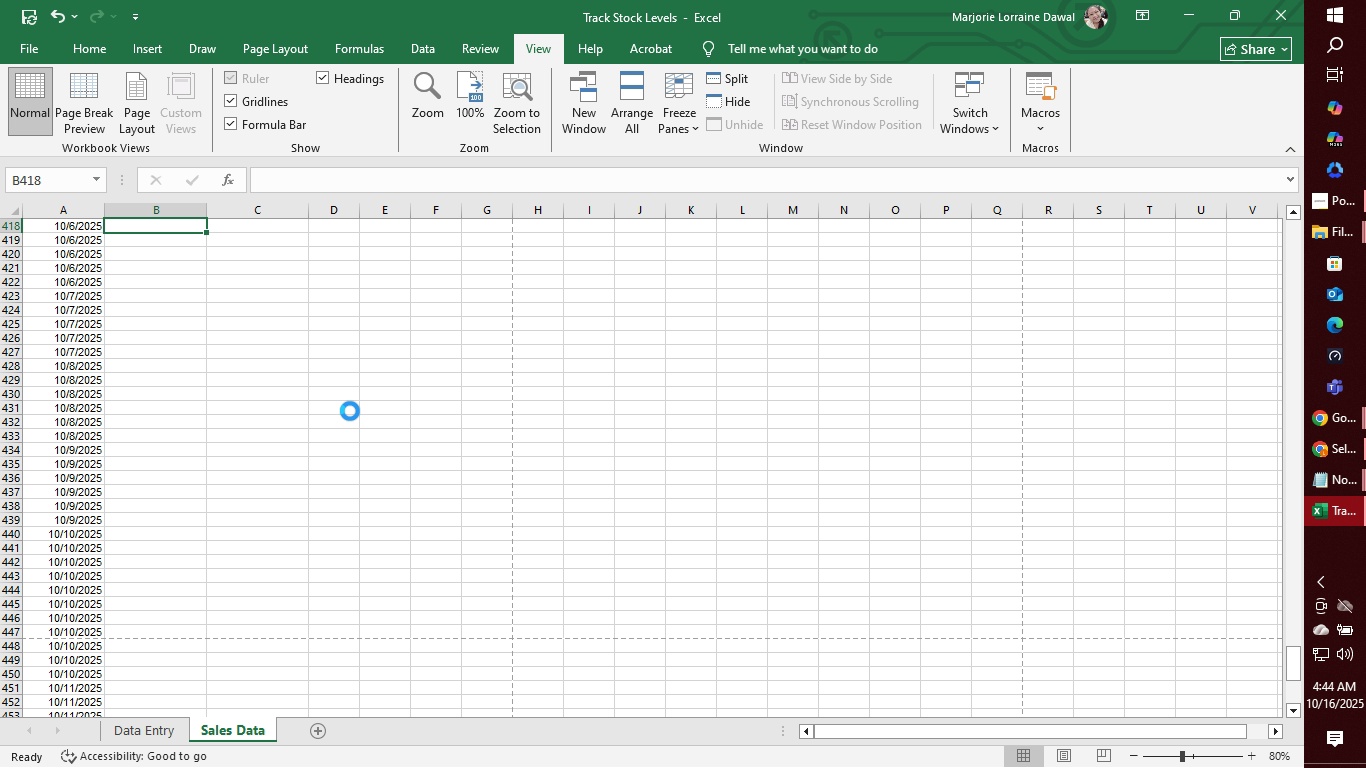 
key(Control+S)
 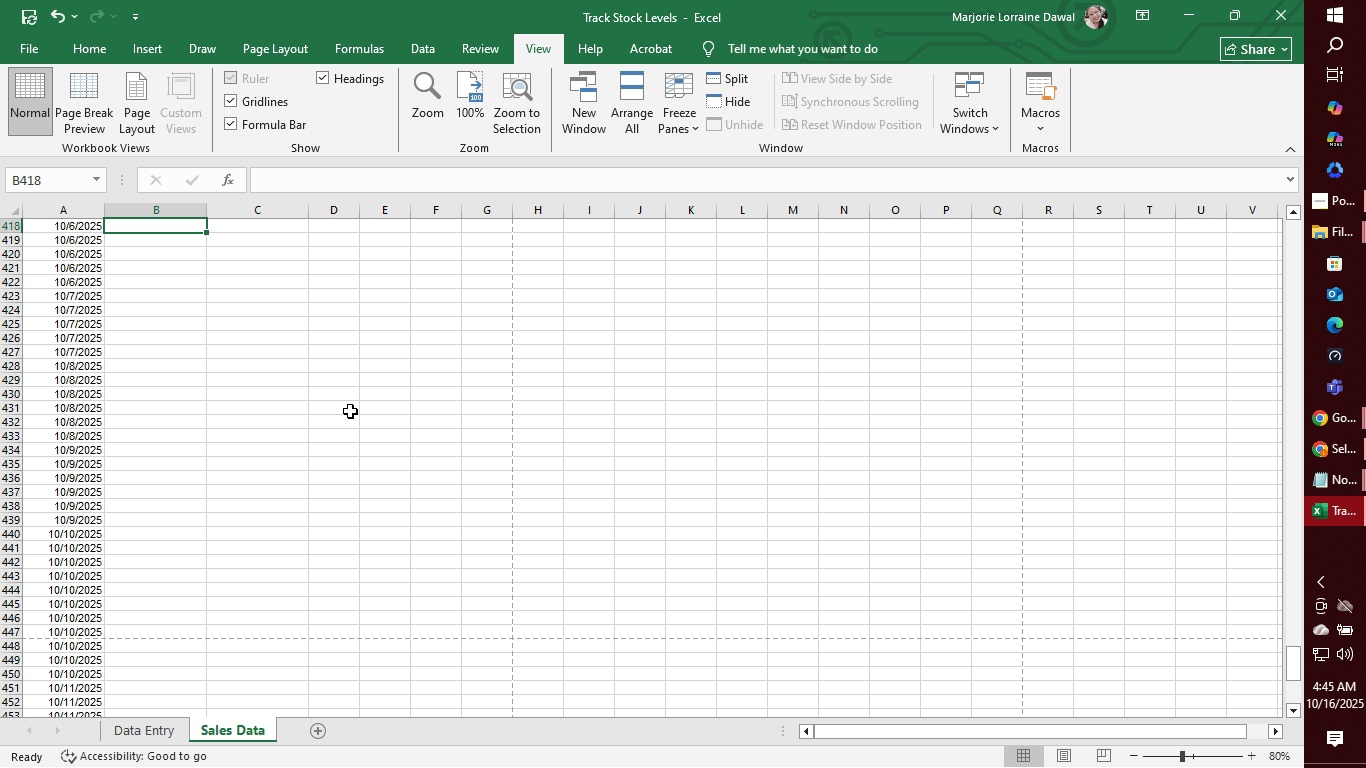 
wait(38.88)
 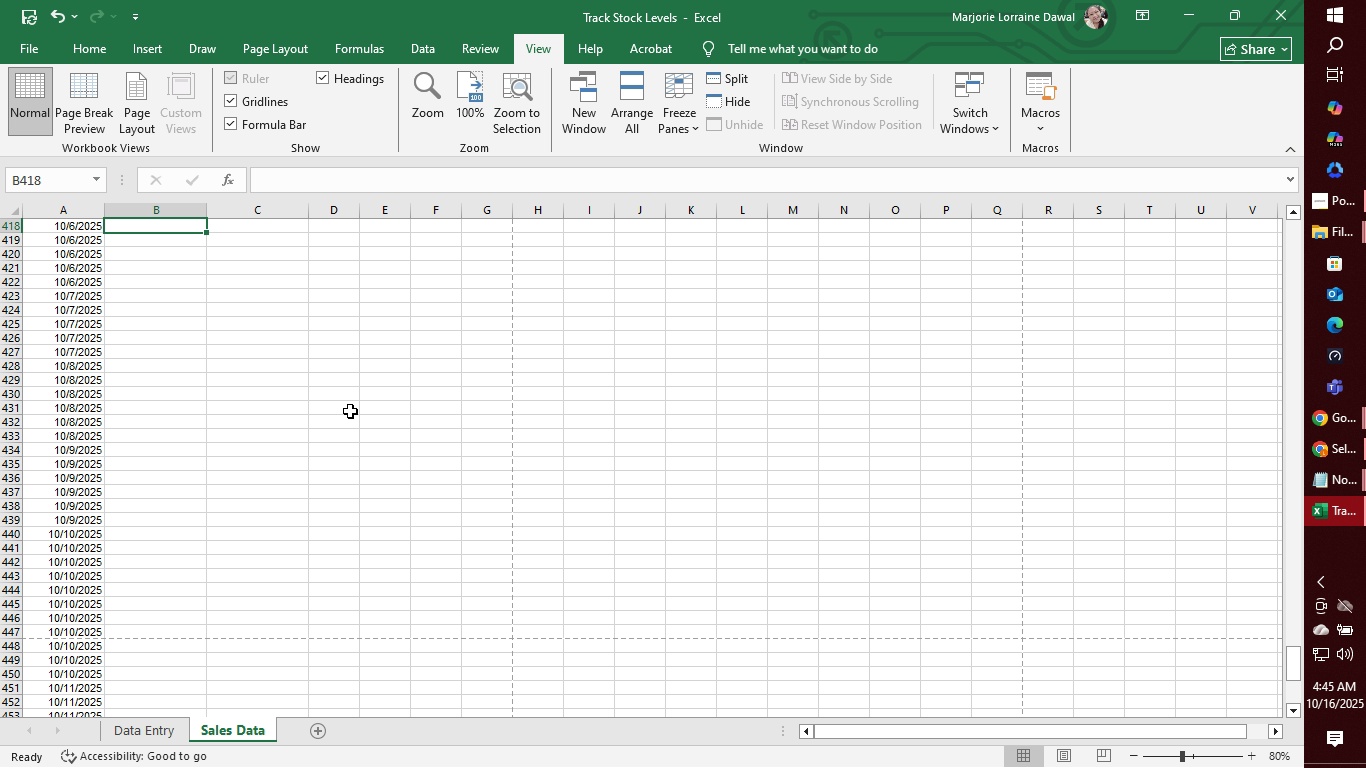 
left_click([170, 227])
 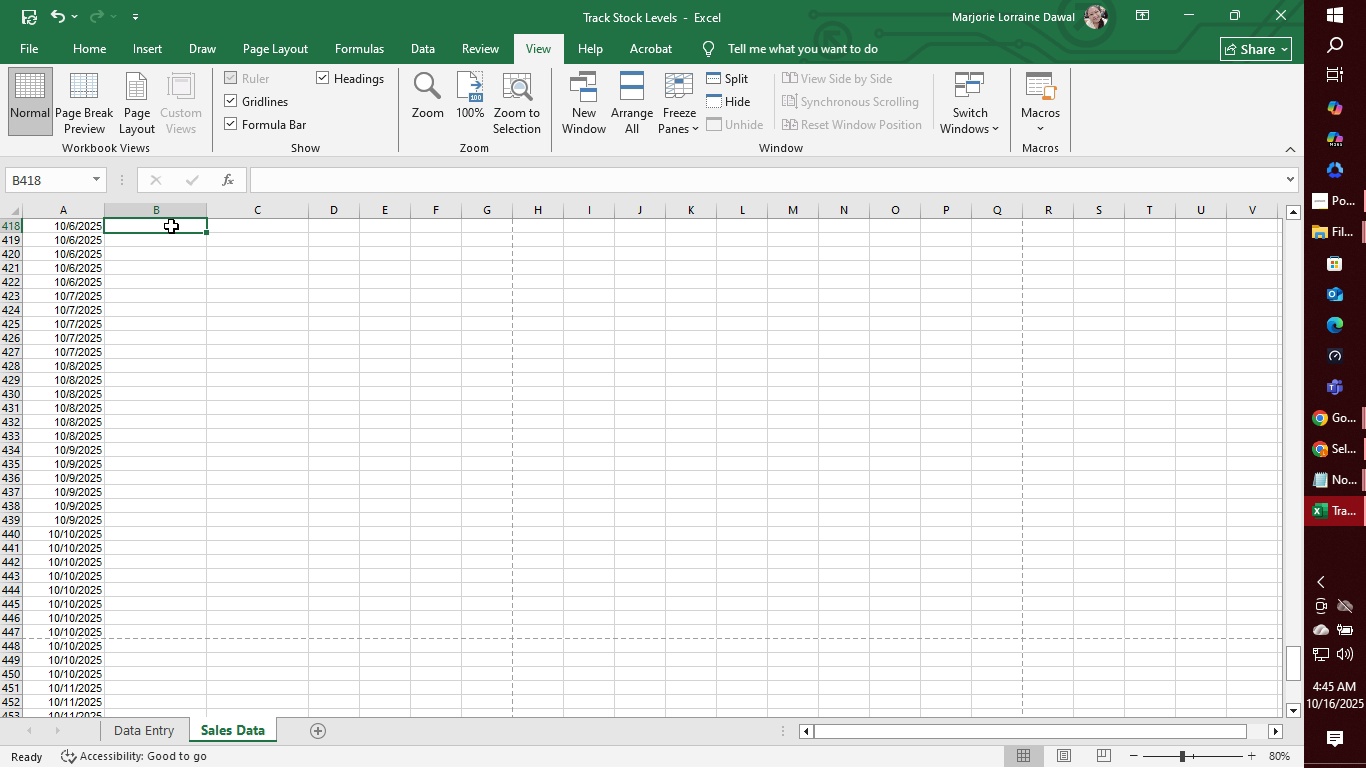 
type(p015)
key(Tab)
type(1)
 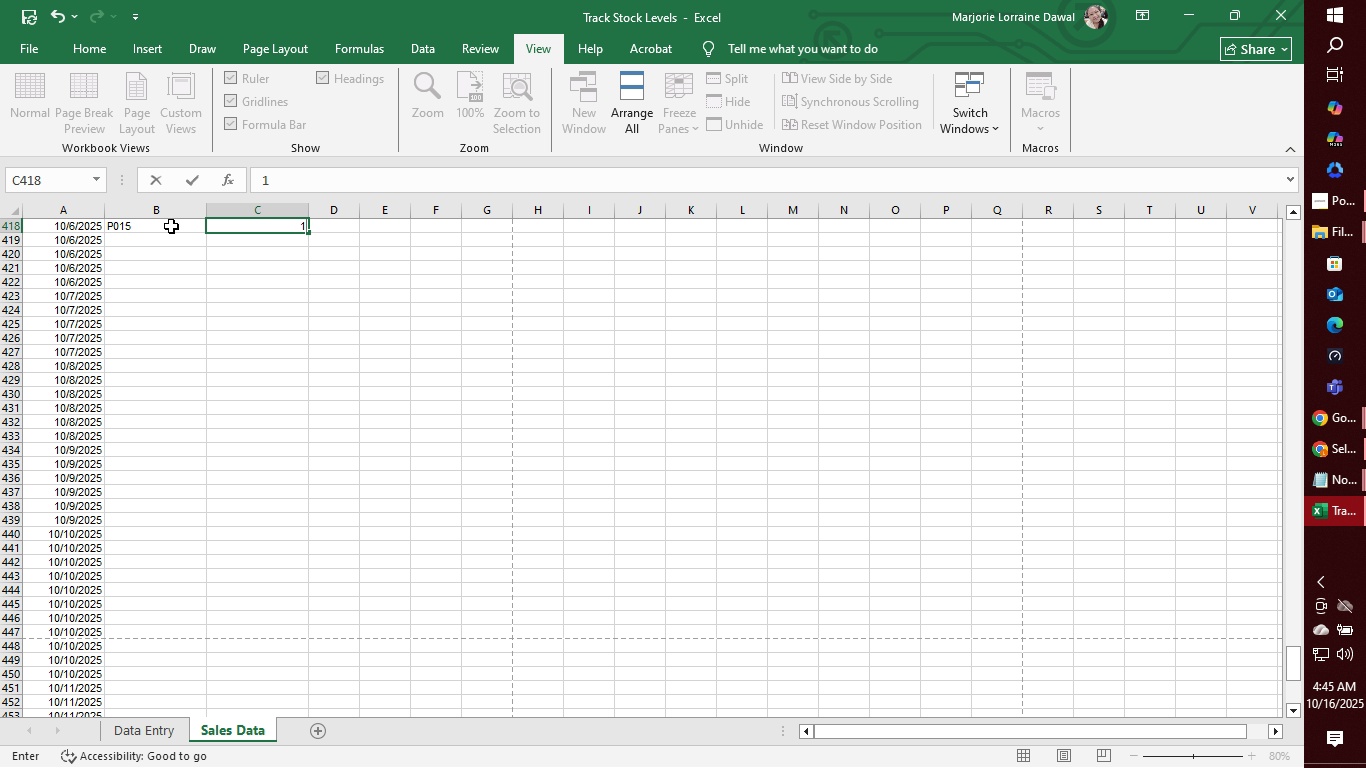 
key(Enter)
 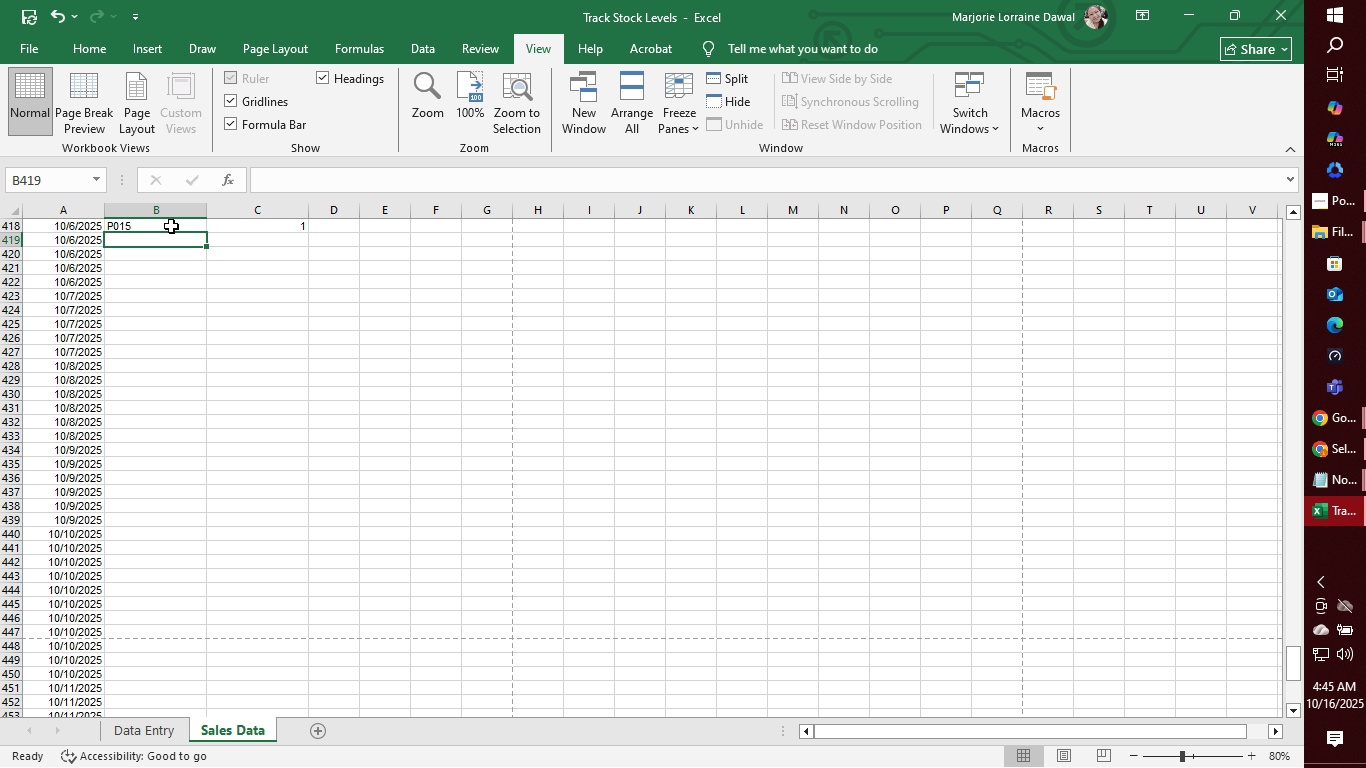 
type(p001)
key(Tab)
type(1)
key(Backspace)
type(2)
 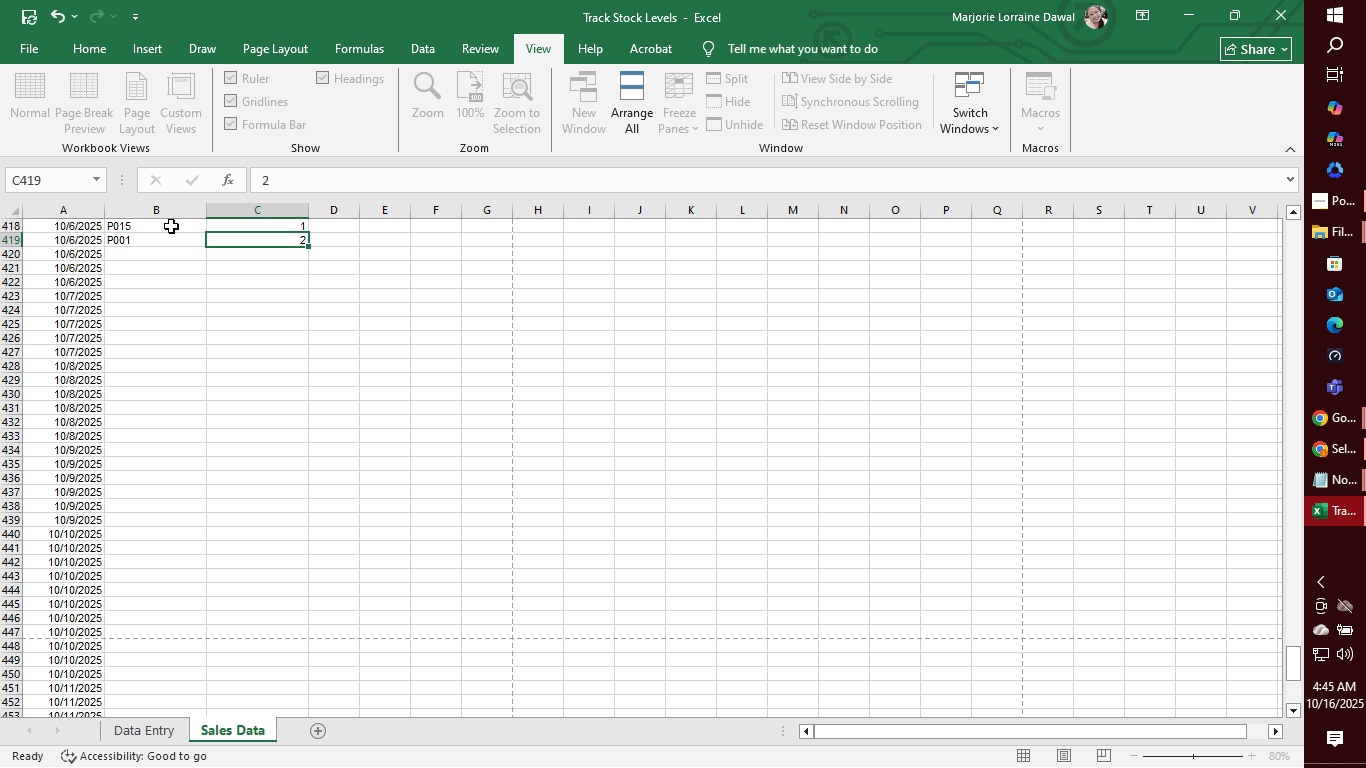 
key(Enter)
 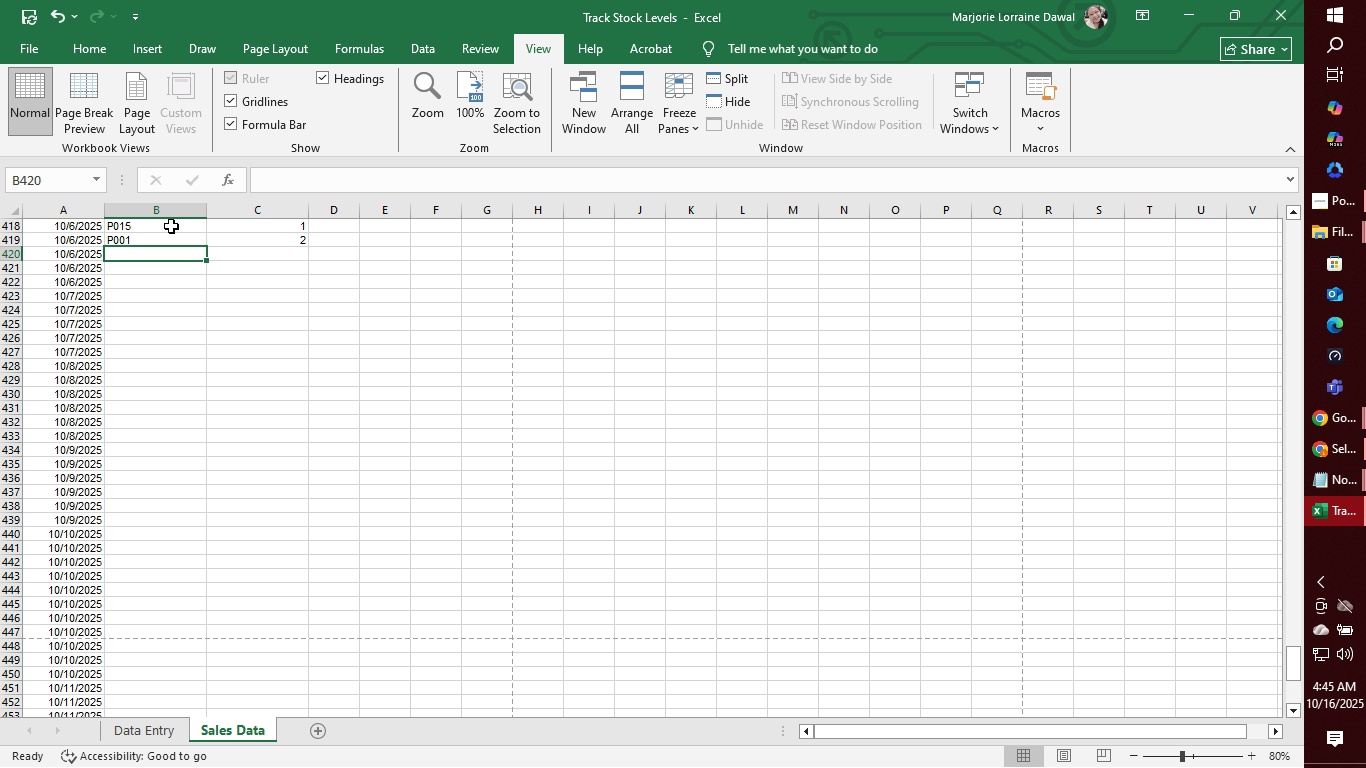 
type(p007)
key(Tab)
type(3)
 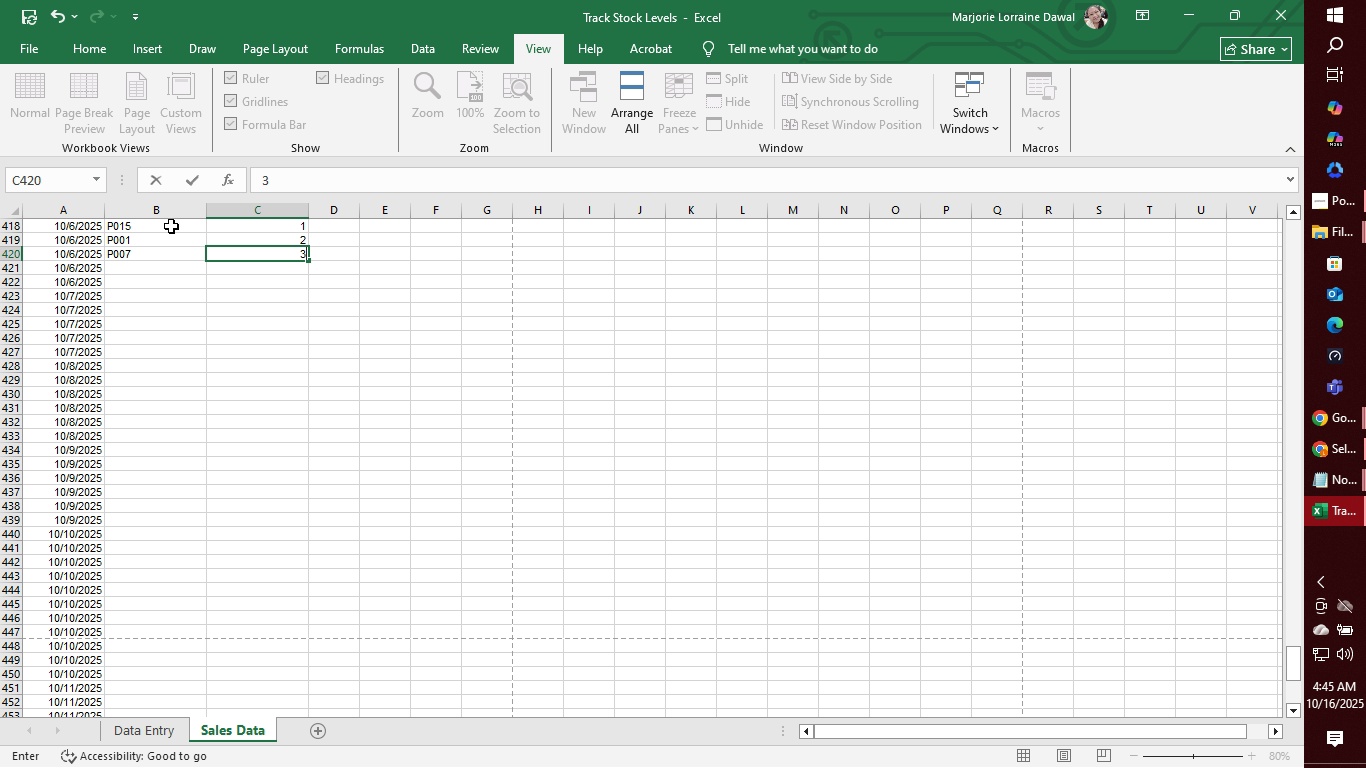 
key(Enter)
 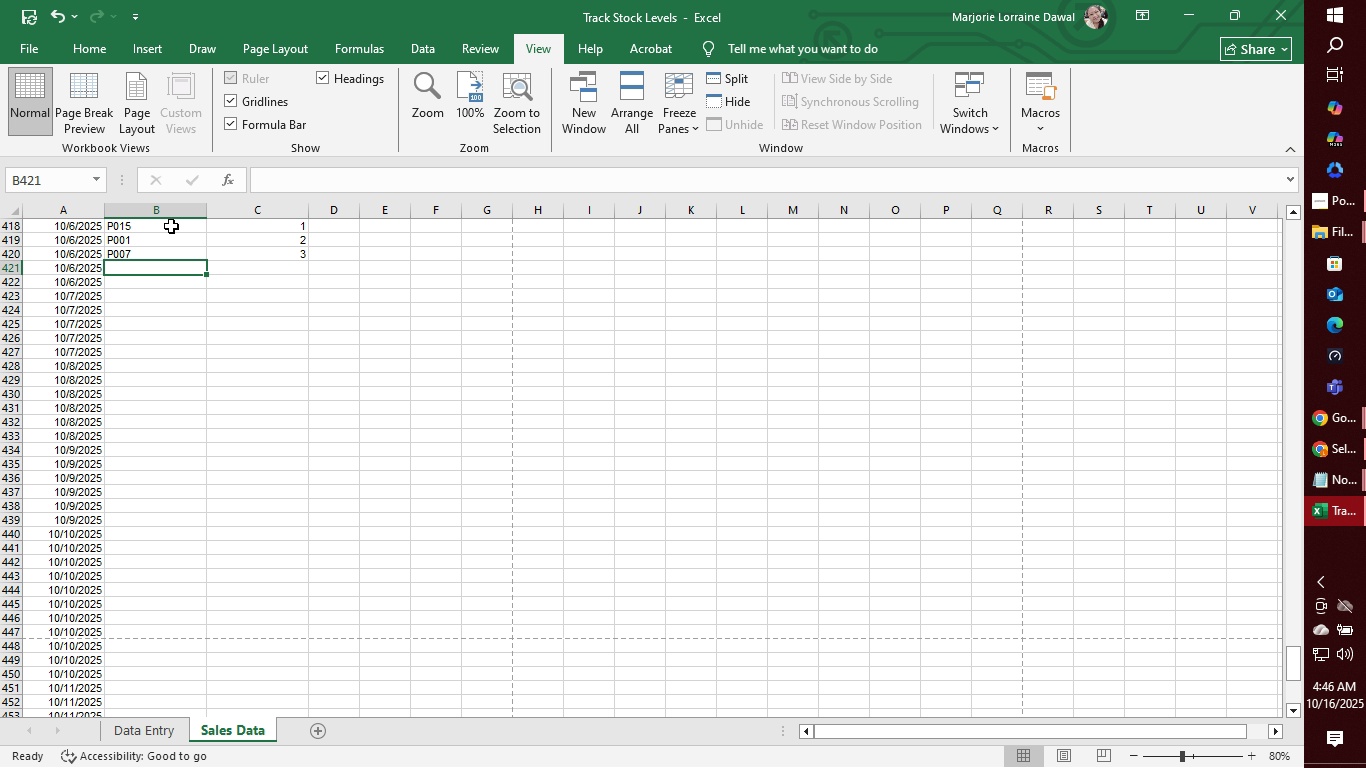 
wait(5.88)
 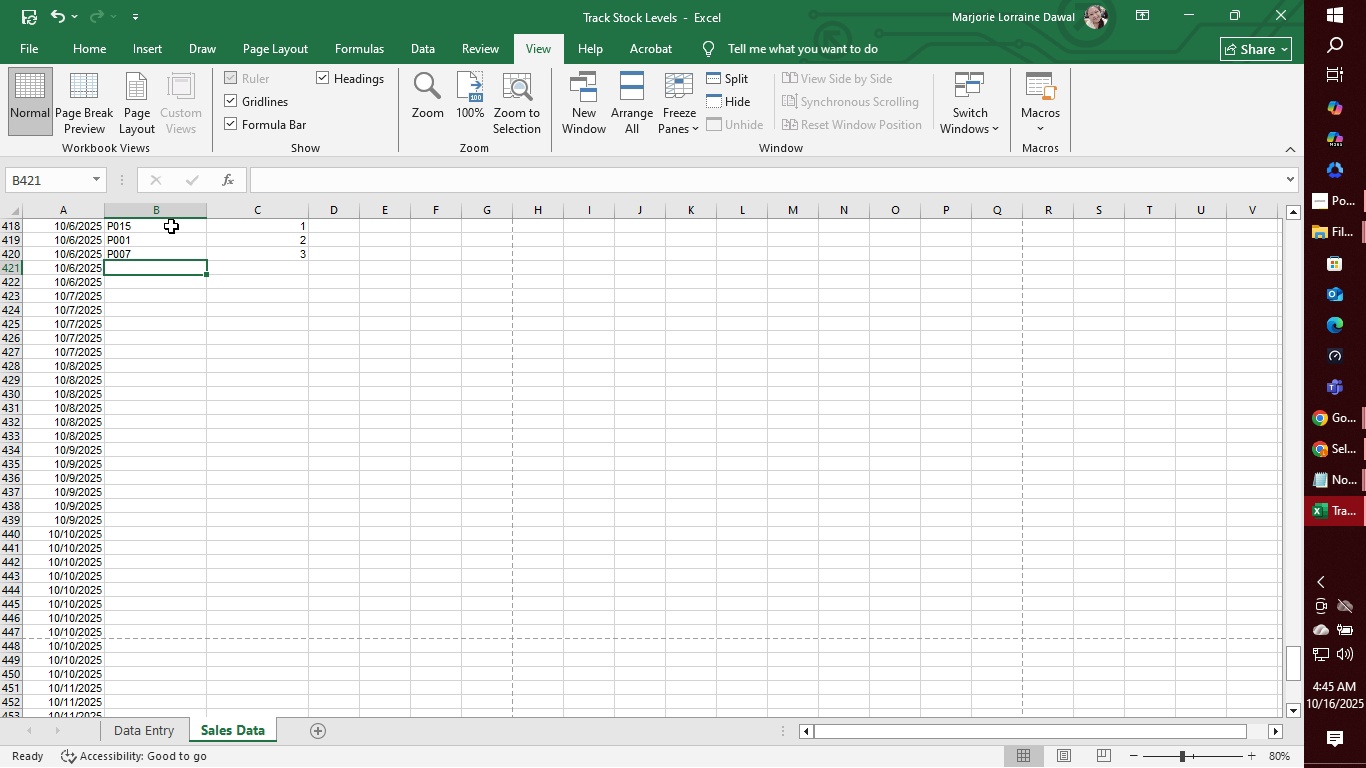 
type(p0041)
 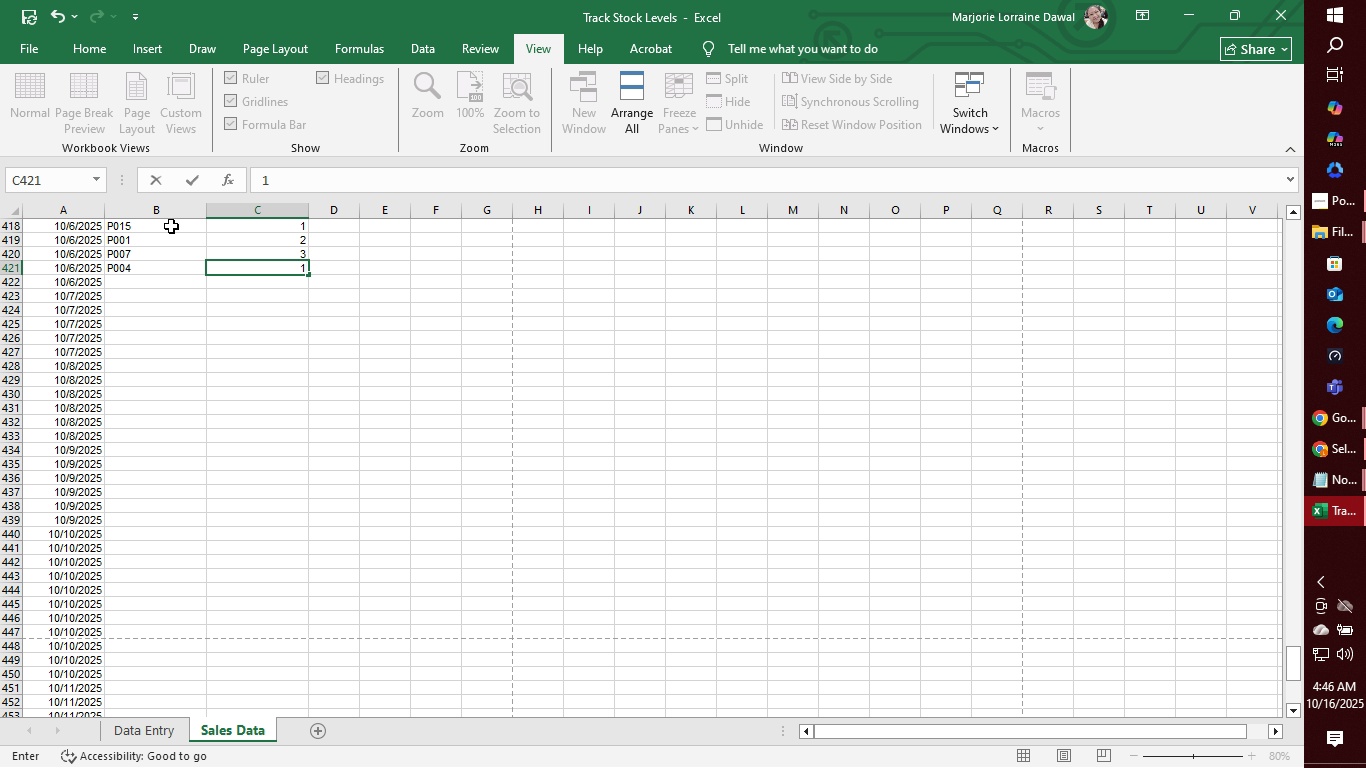 
hold_key(key=Tab, duration=0.34)
 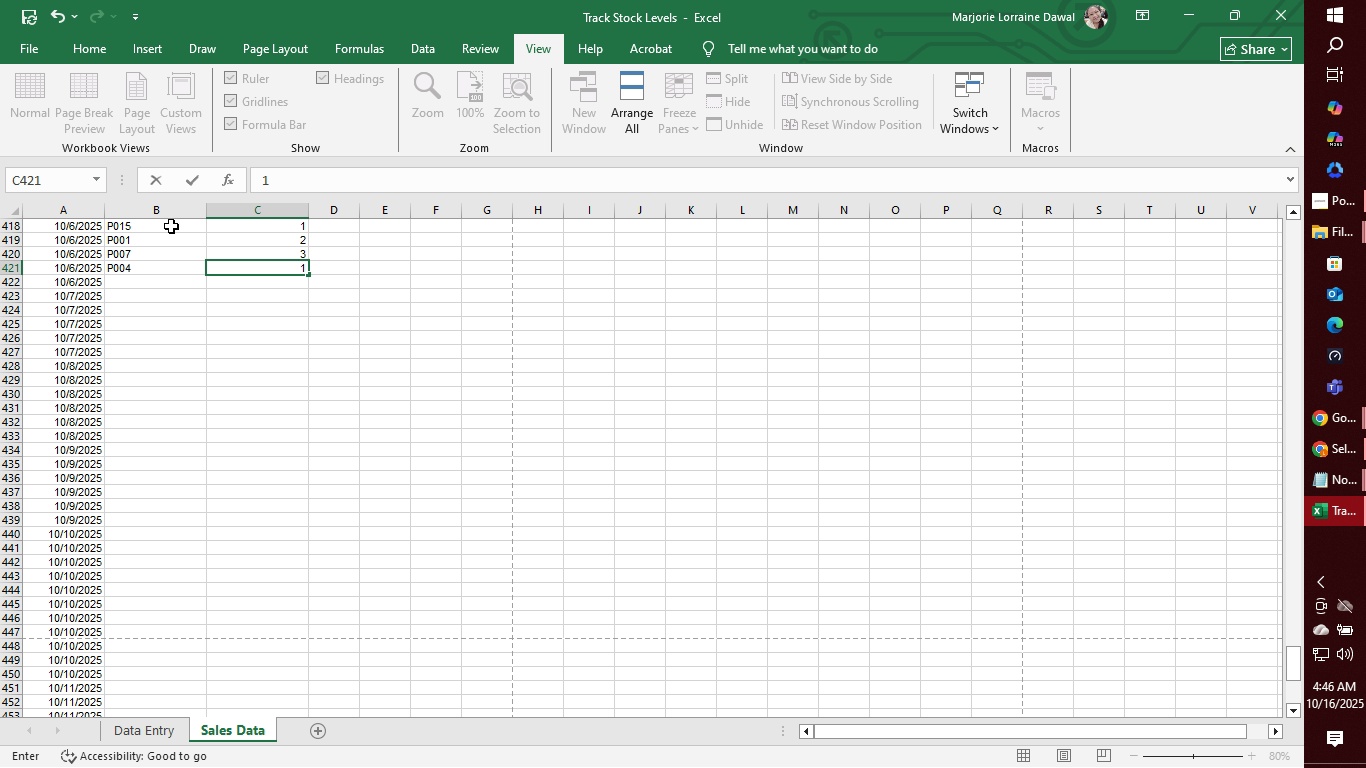 
key(Enter)
 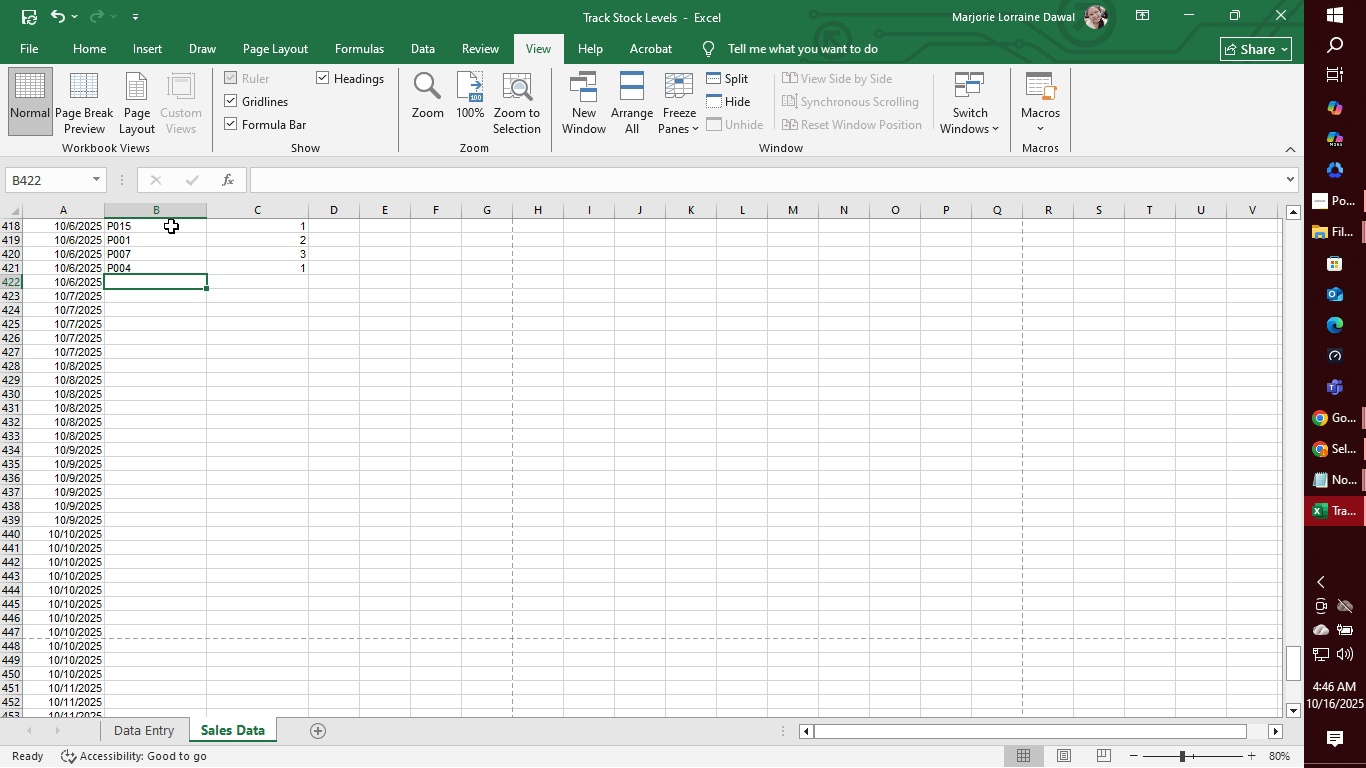 
type(p006)
key(Tab)
type(1)
 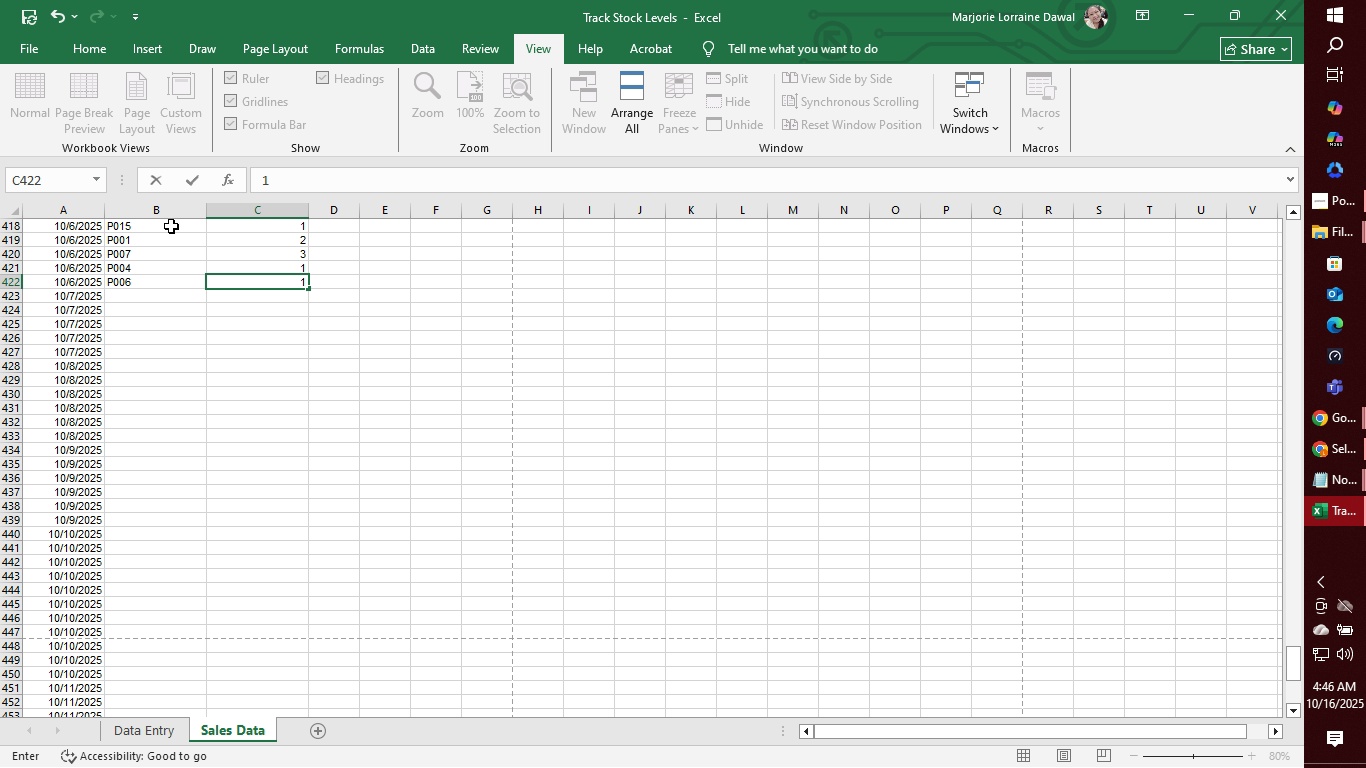 
key(Enter)
 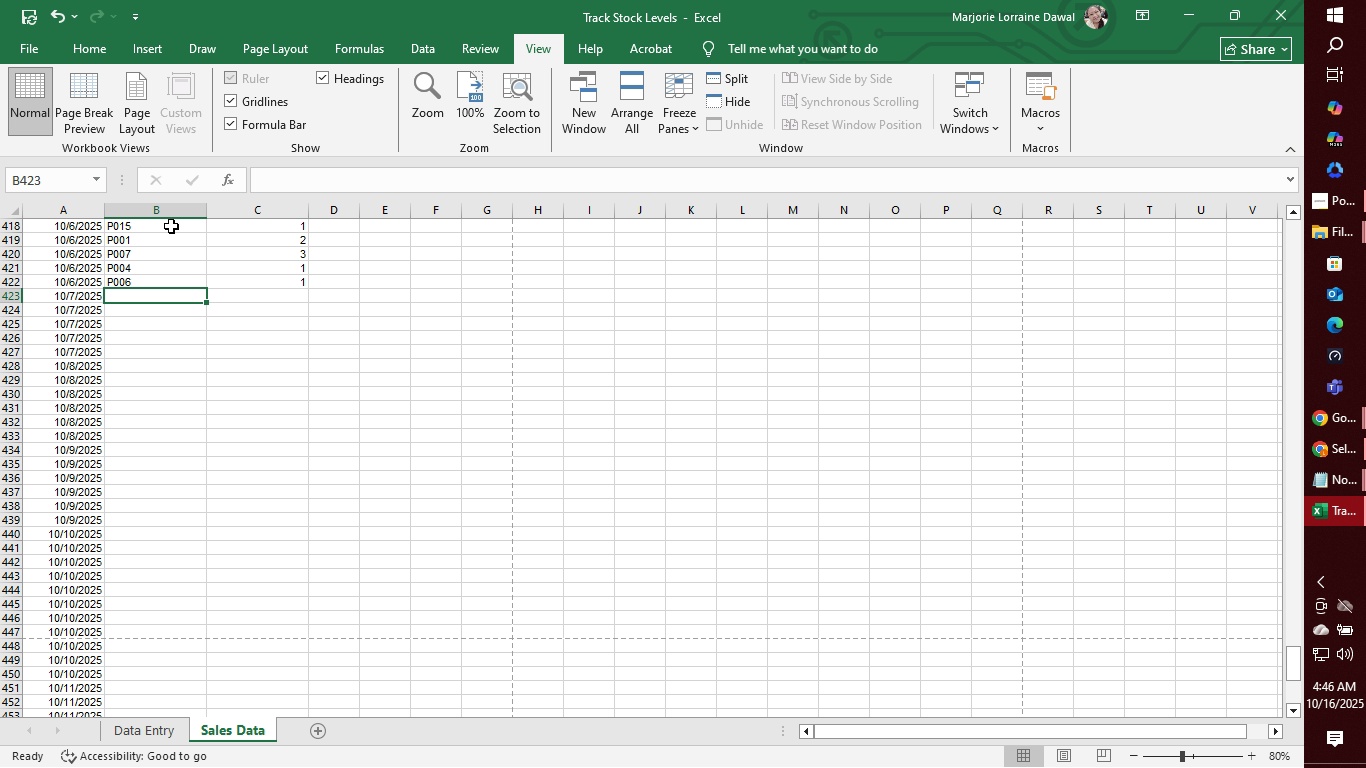 
wait(5.02)
 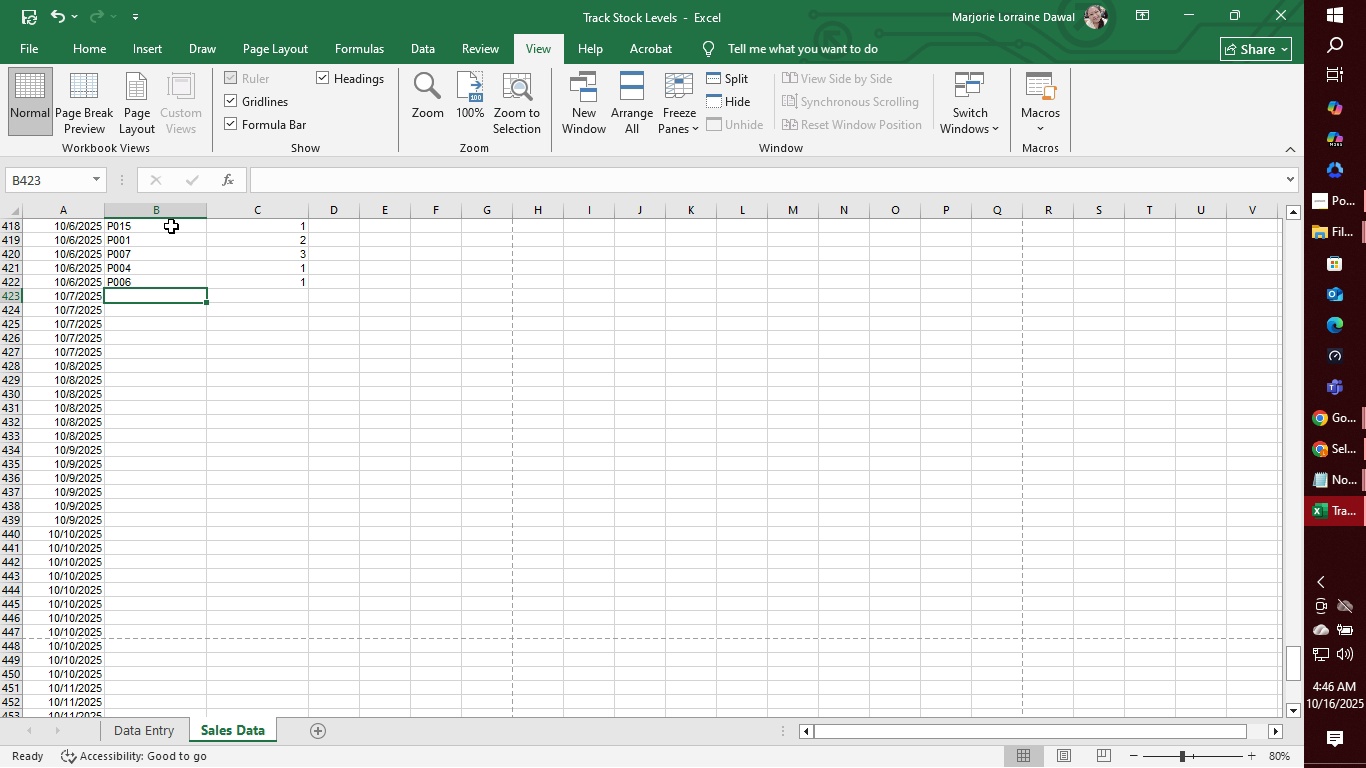 
type(p005)
key(Tab)
type(3)
 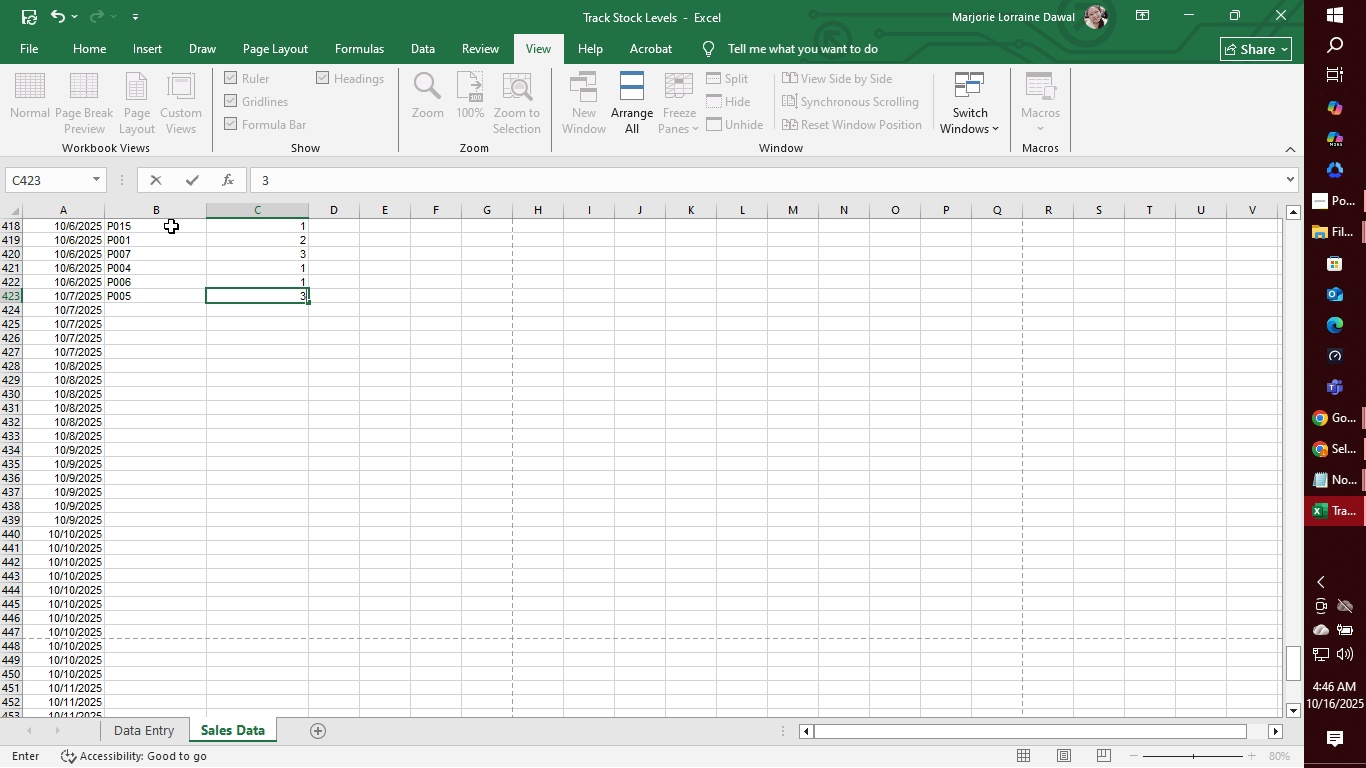 
key(Enter)
 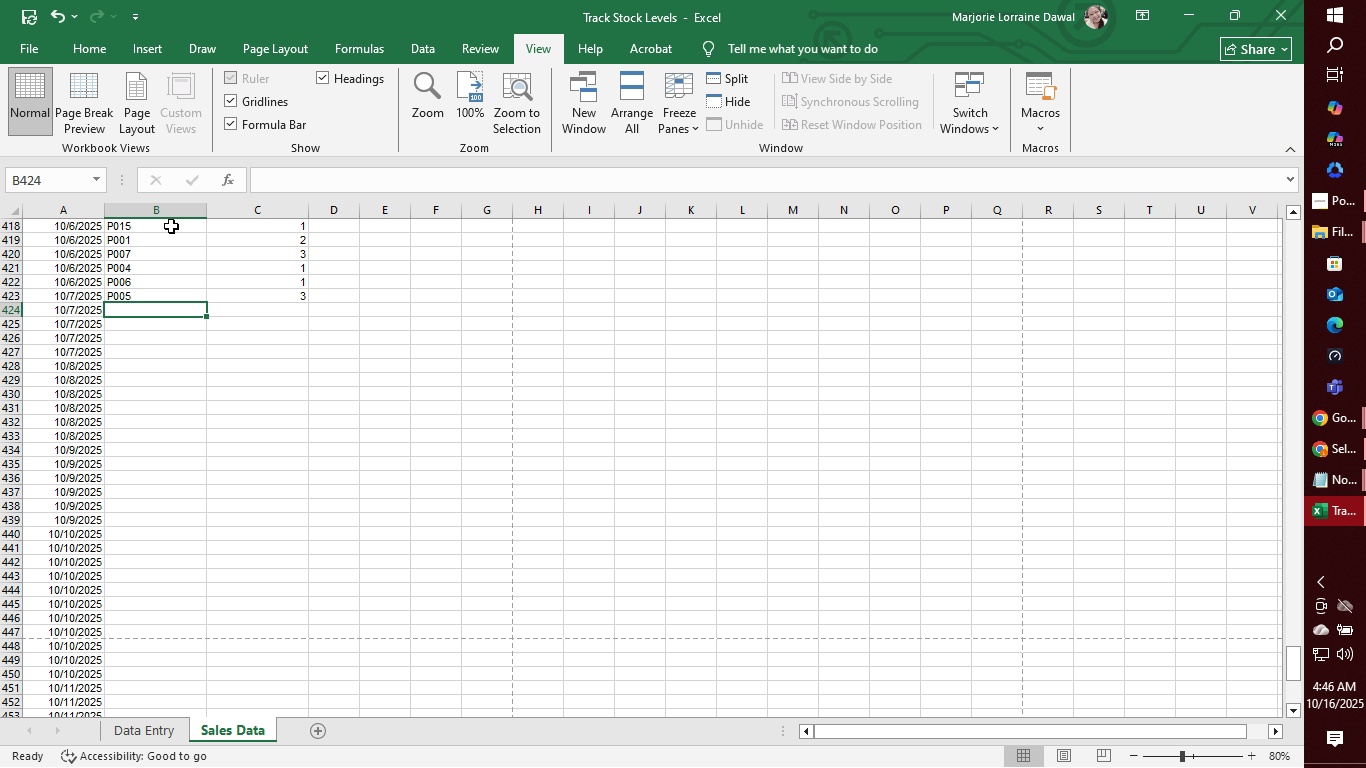 
wait(6.01)
 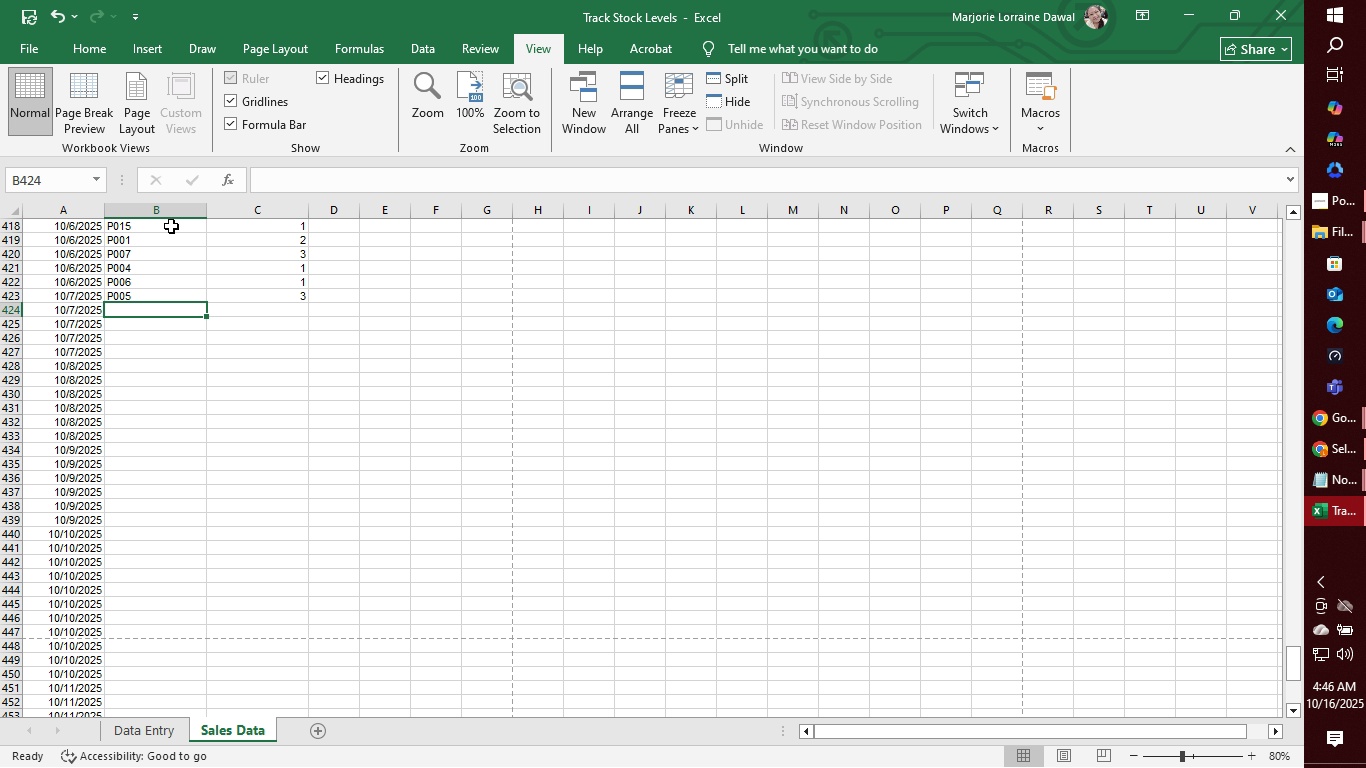 
type(p001)
key(Tab)
type(2)
 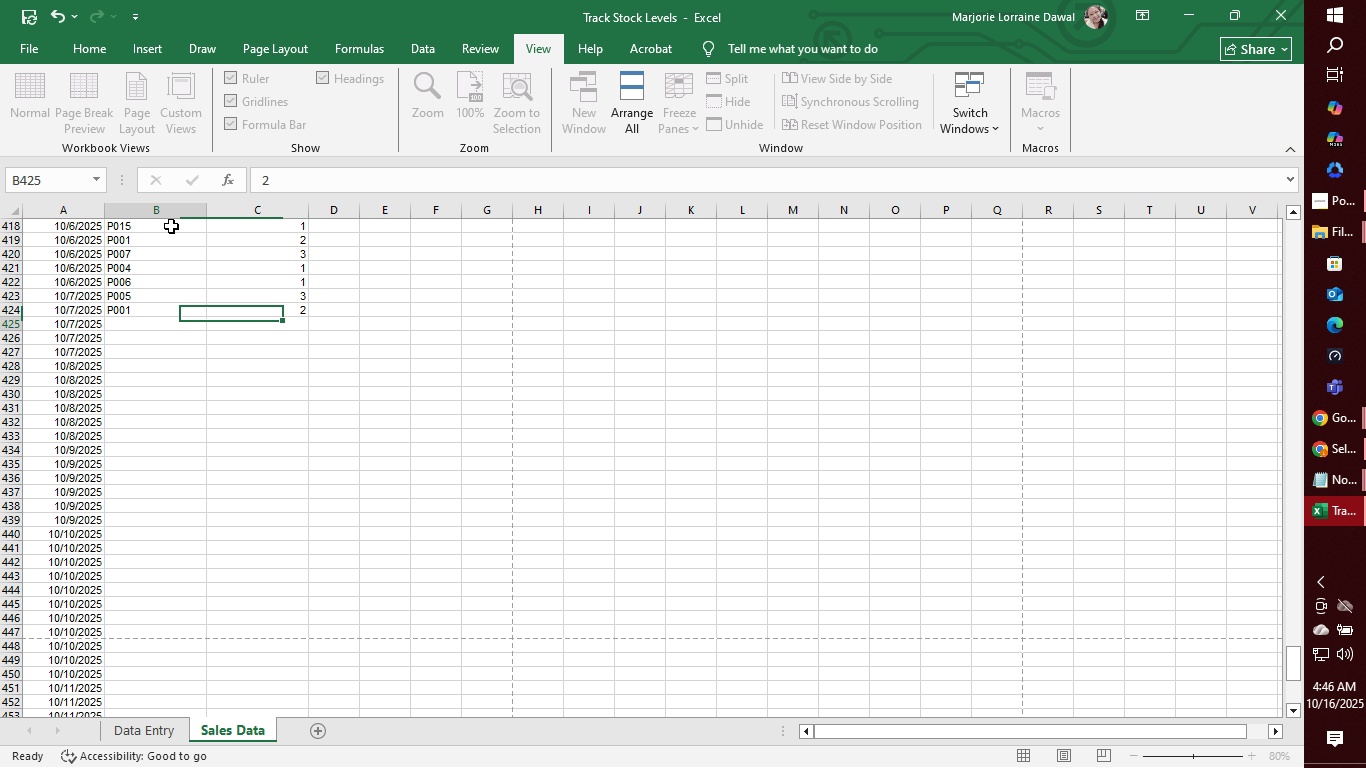 
key(Enter)
 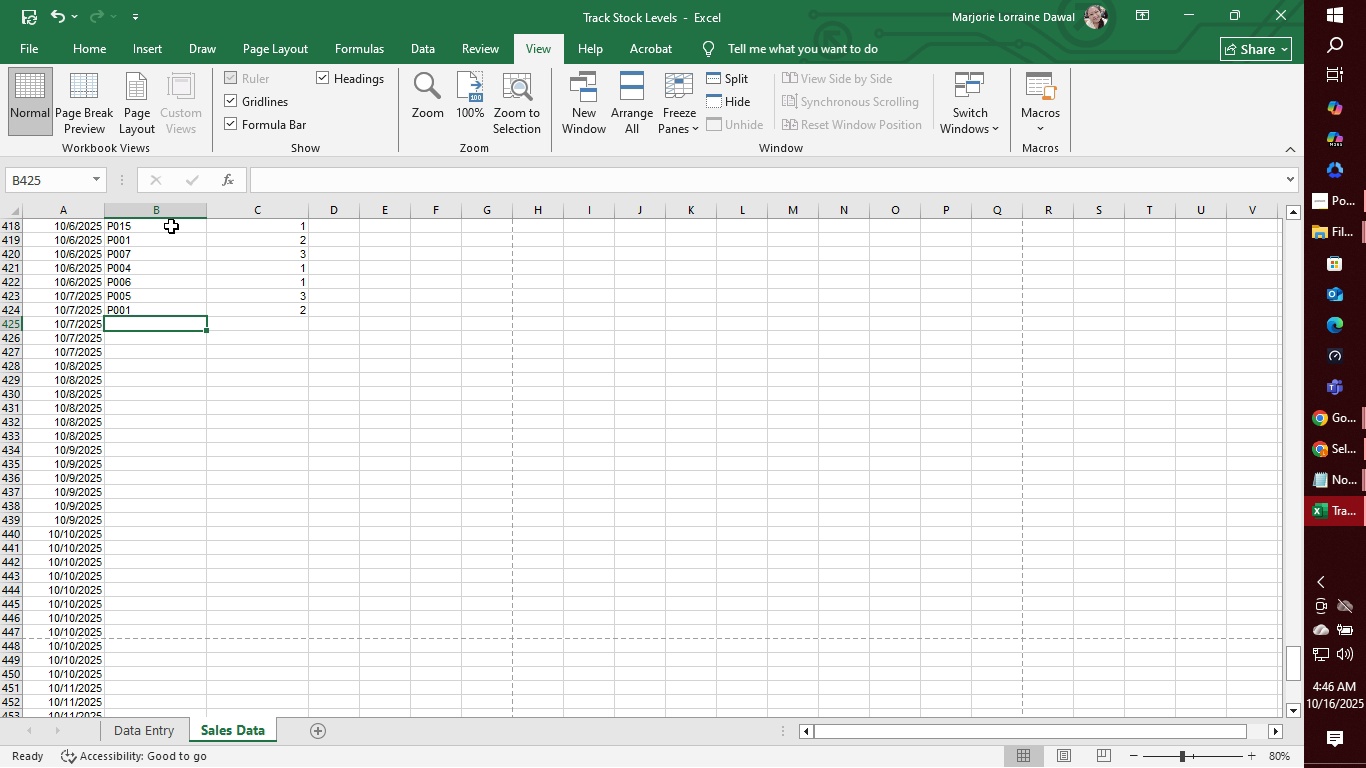 
wait(5.58)
 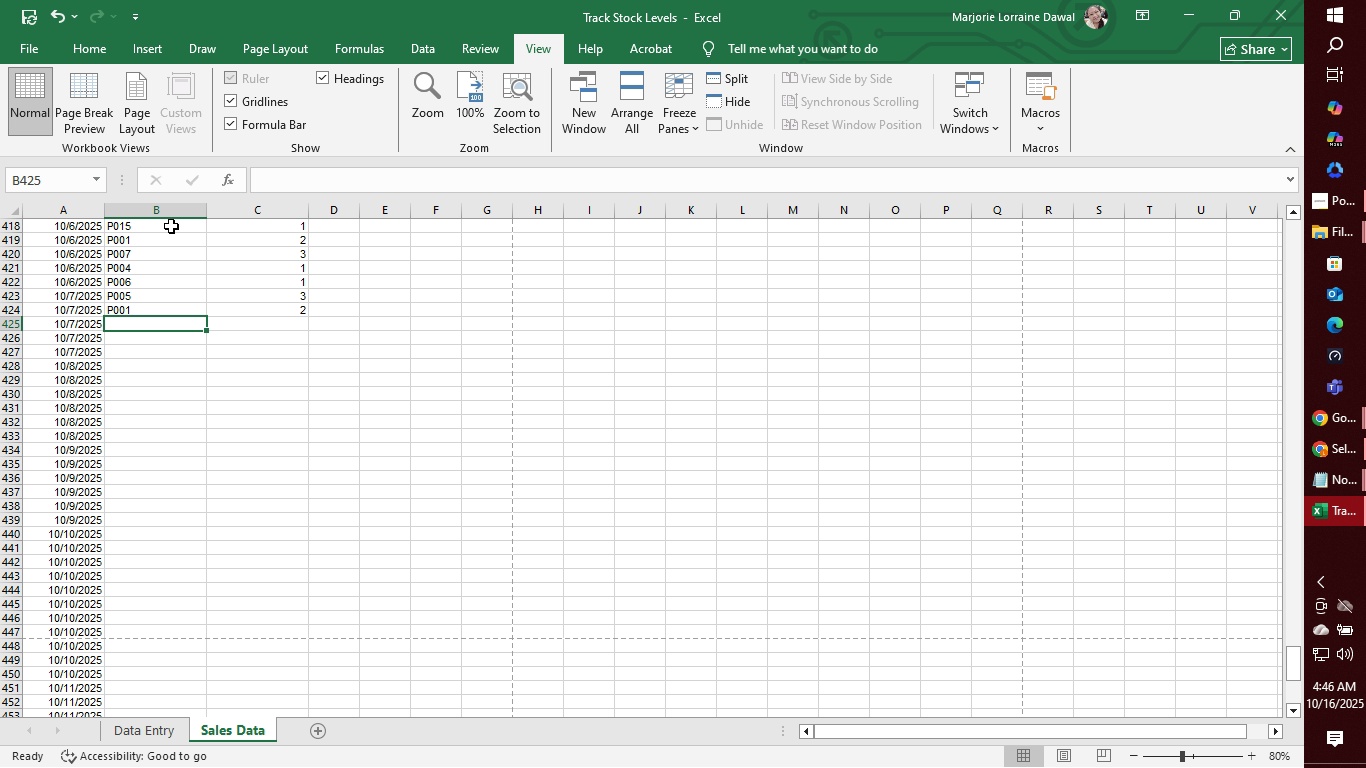 
type(p004)
key(Tab)
type(2)
 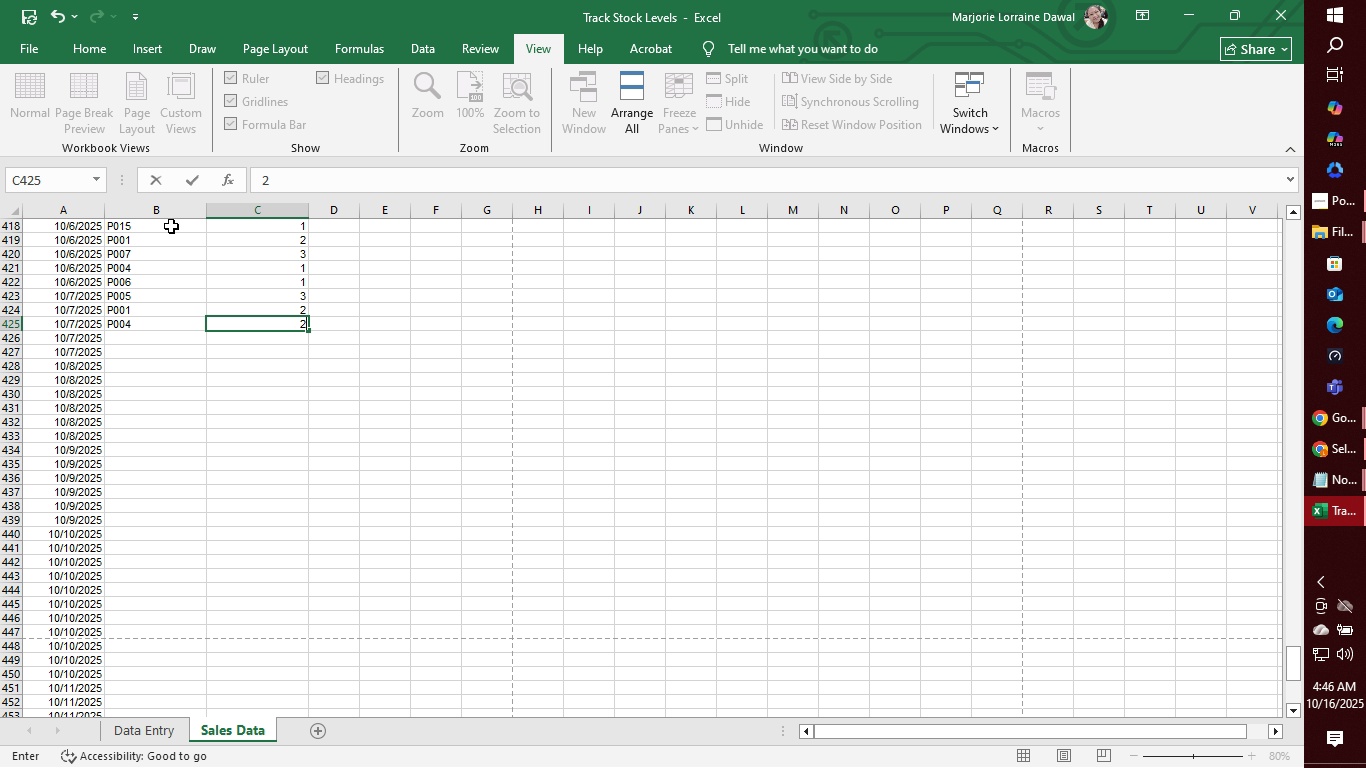 
key(Enter)
 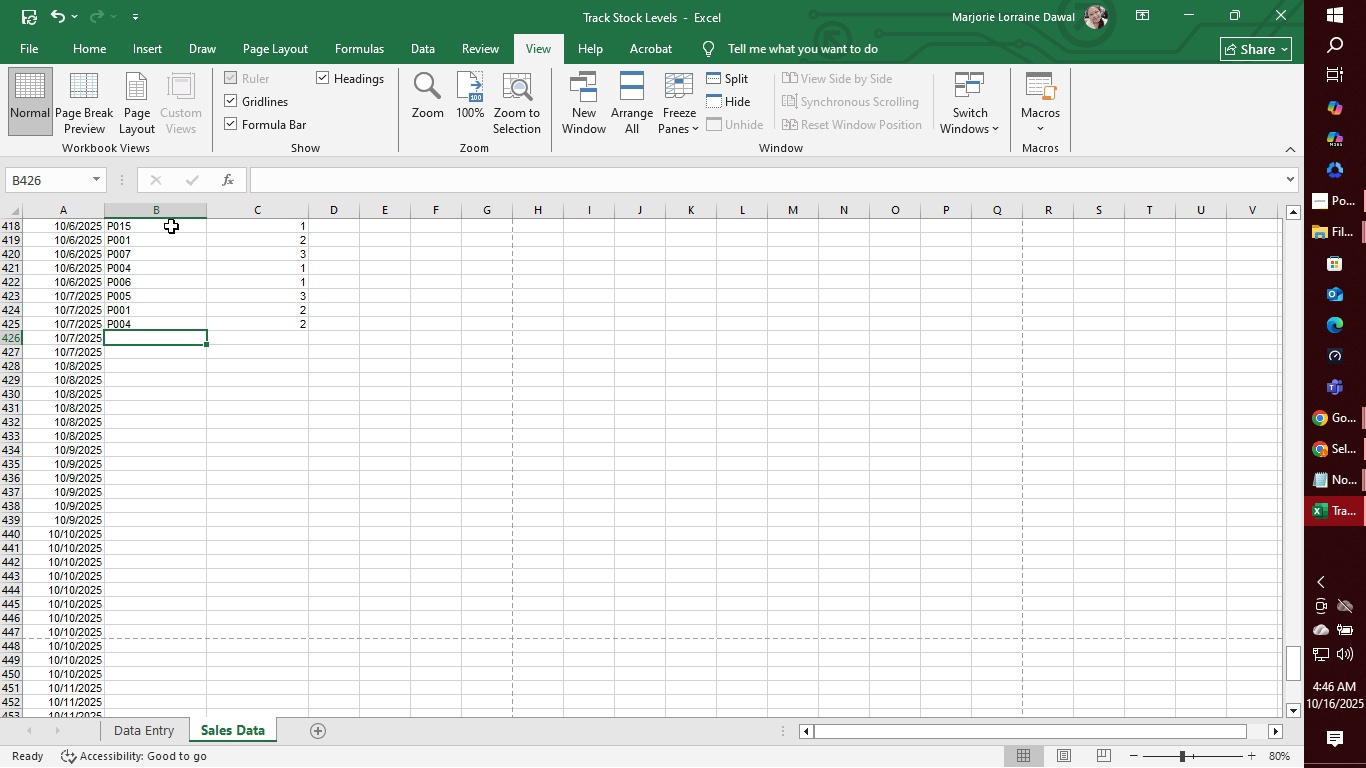 
wait(7.72)
 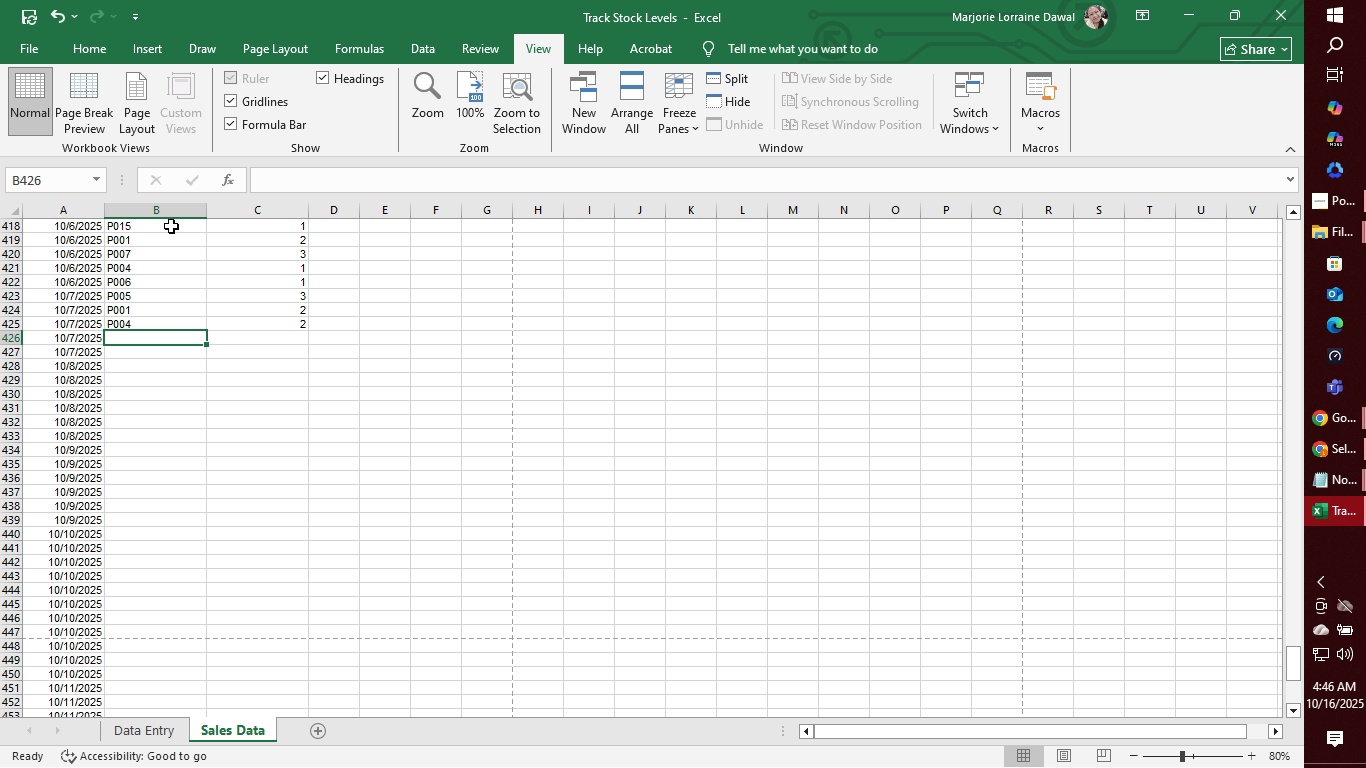 
type(p002)
key(Tab)
type(2)
 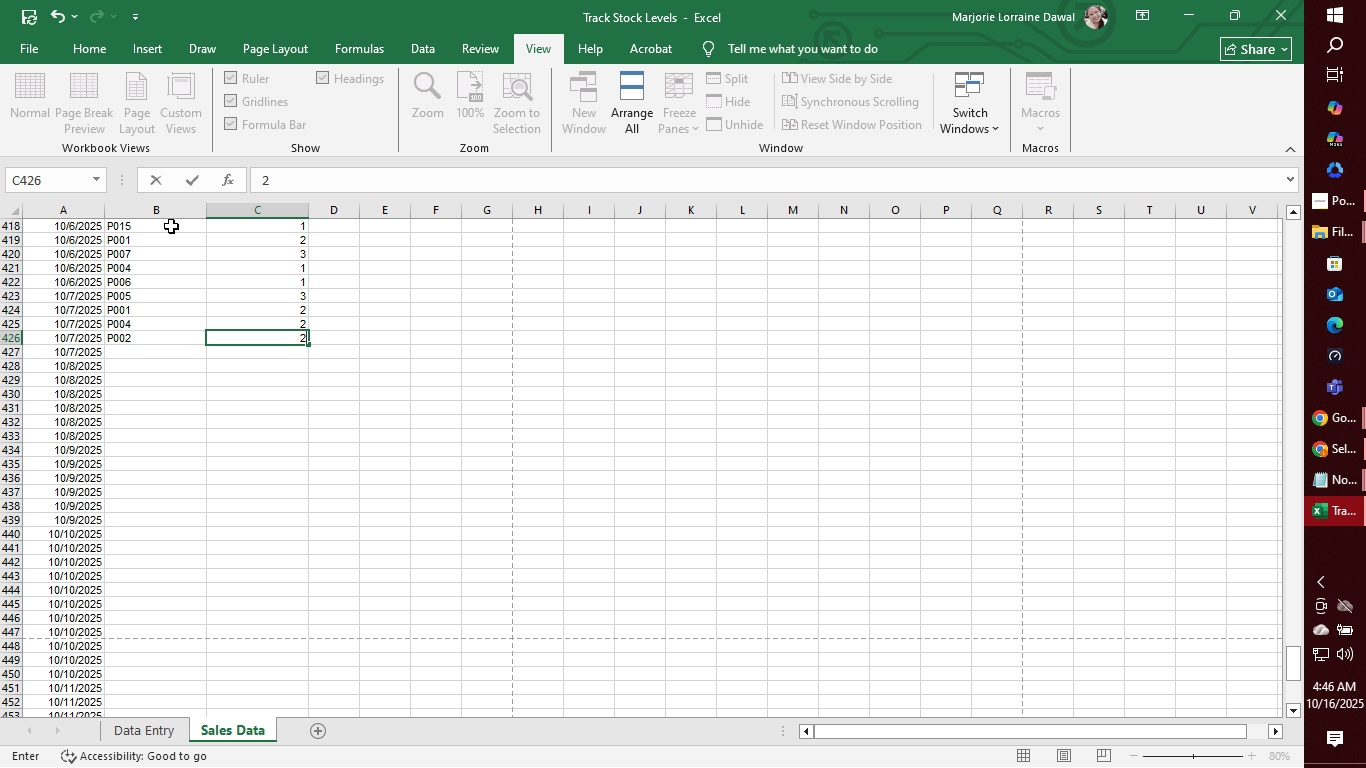 
key(Enter)
 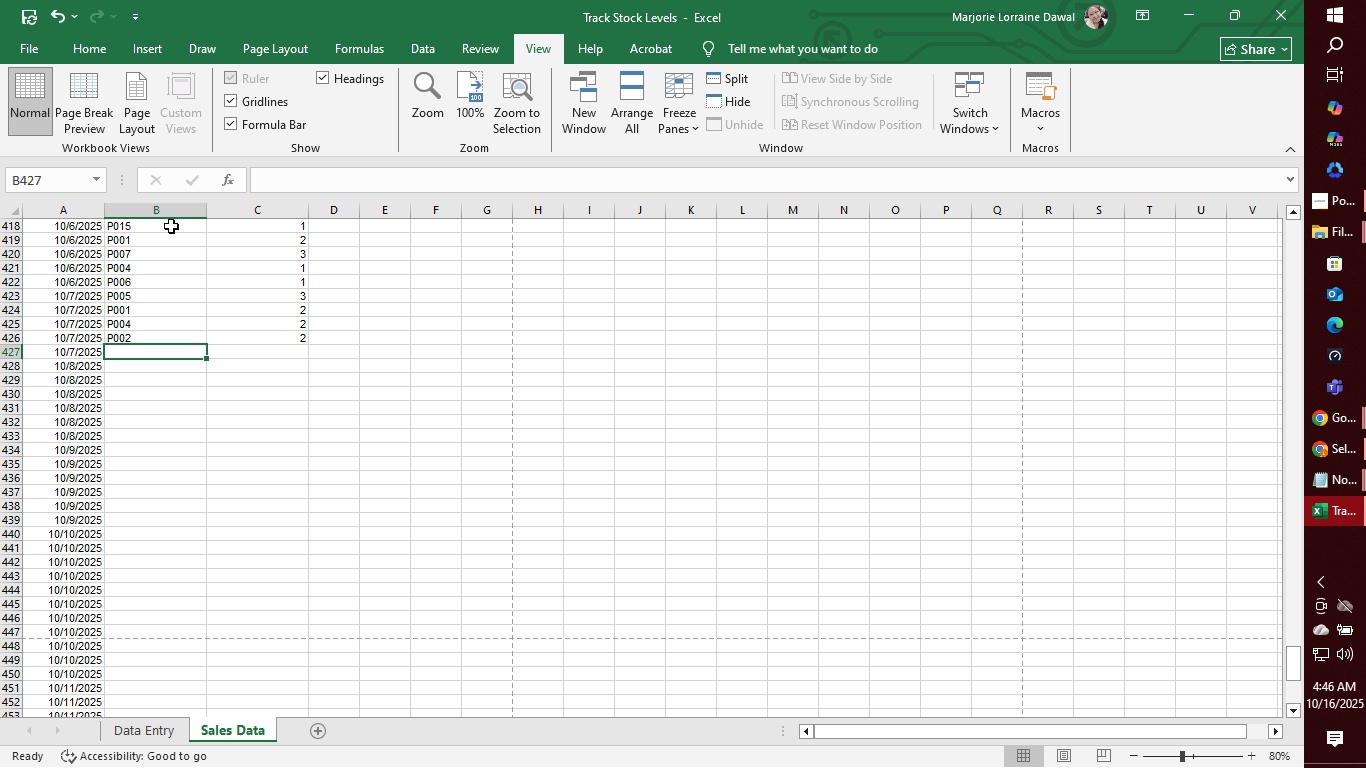 
wait(5.38)
 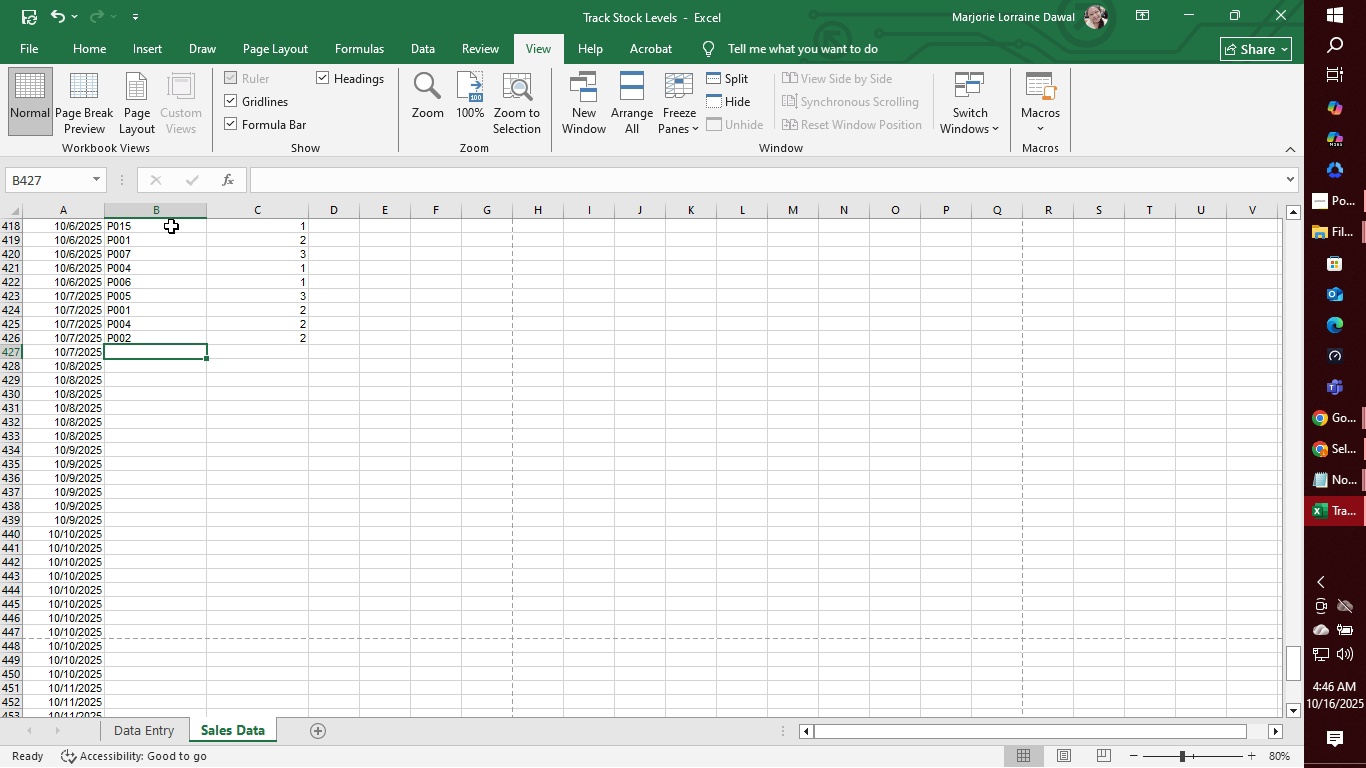 
type(p005)
key(Tab)
type(3)
 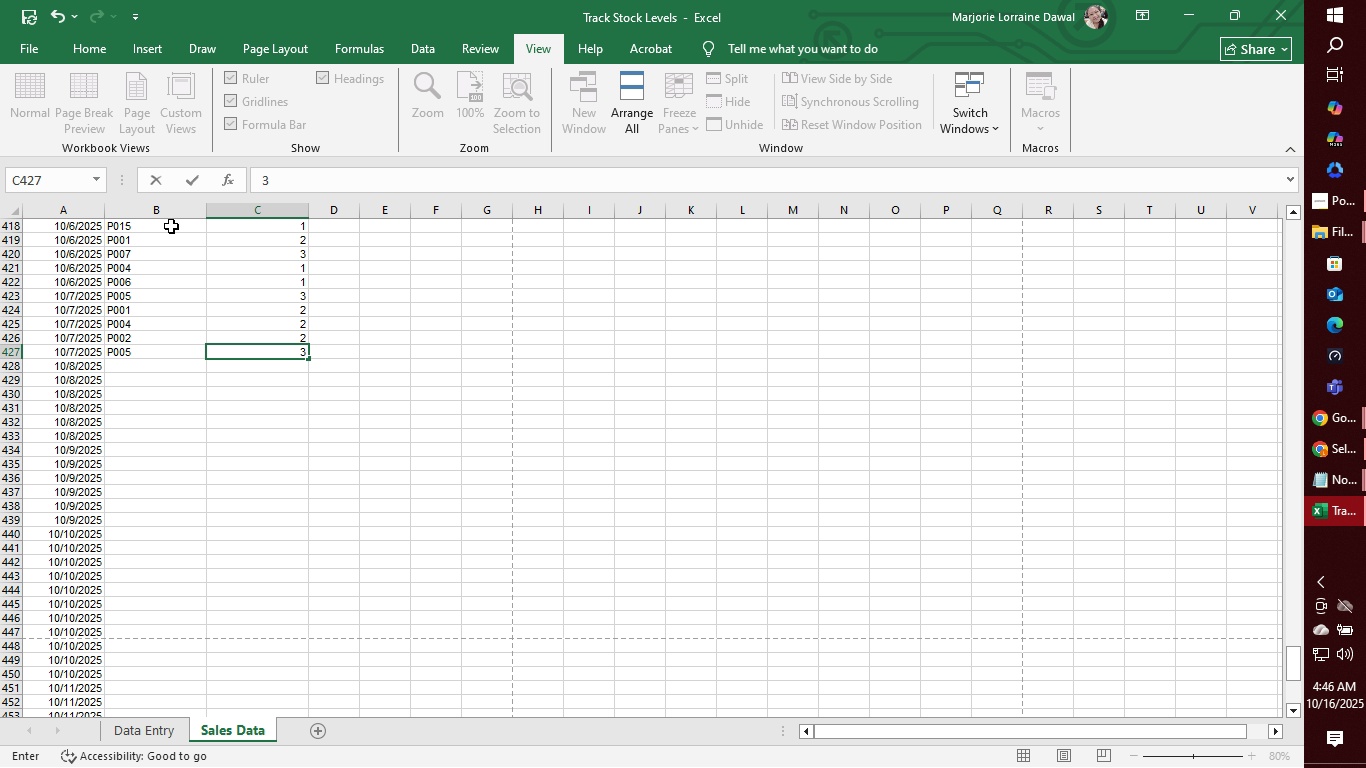 
key(Enter)
 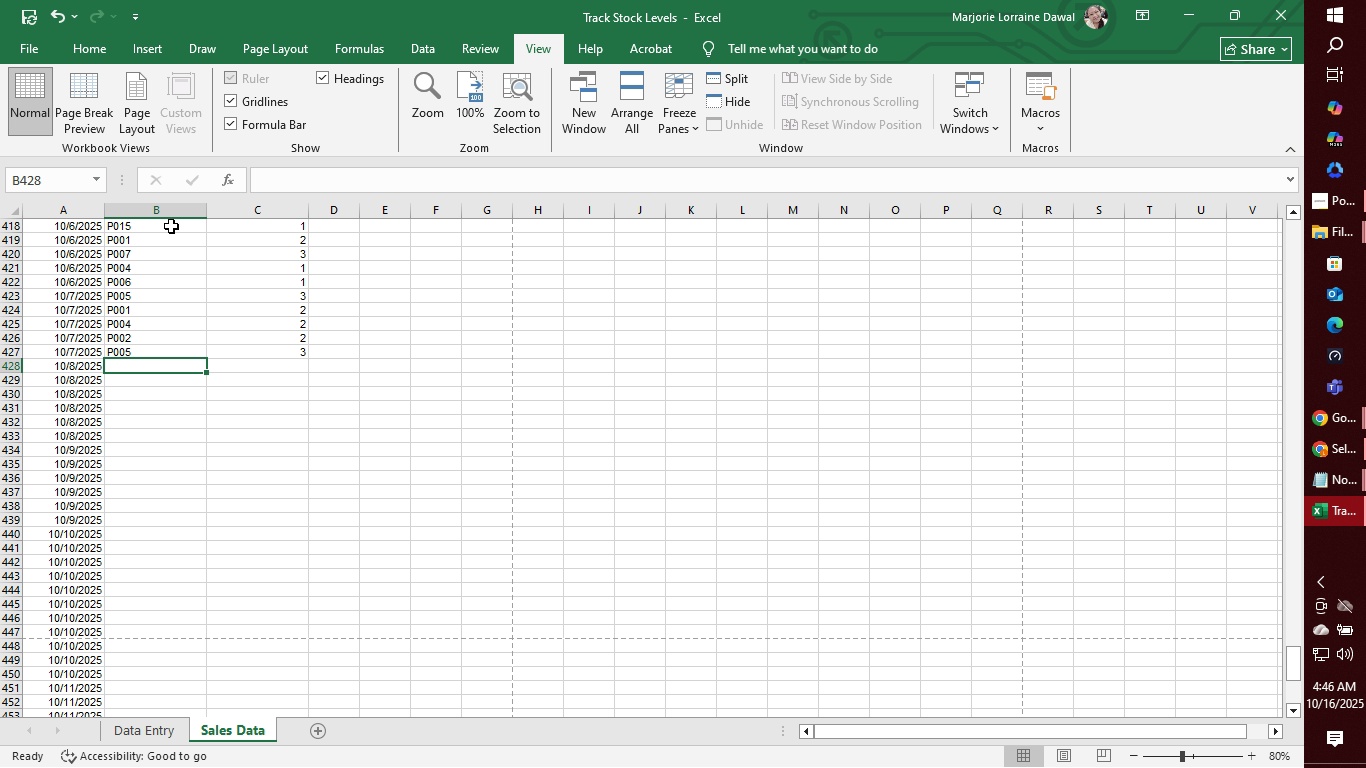 
wait(11.43)
 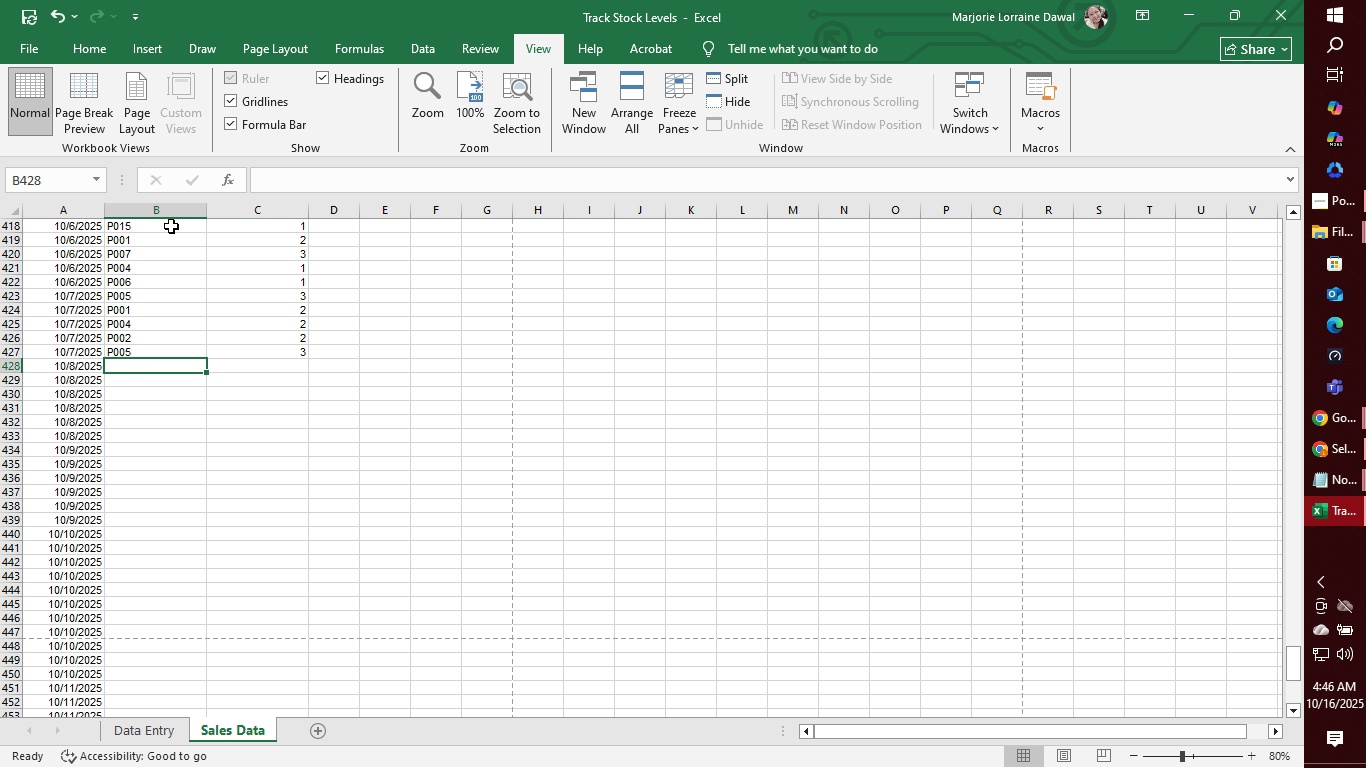 
type(p001)
key(Tab)
type(2)
 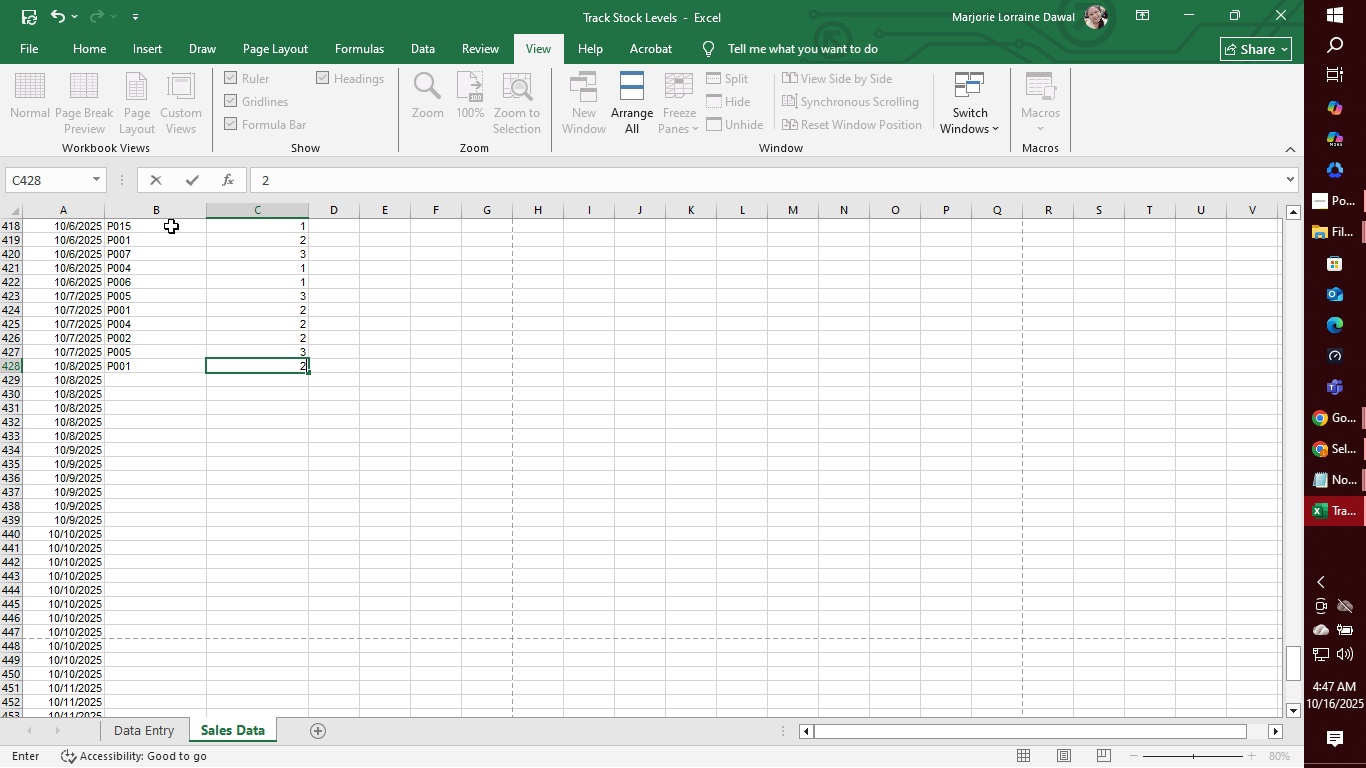 
key(Enter)
 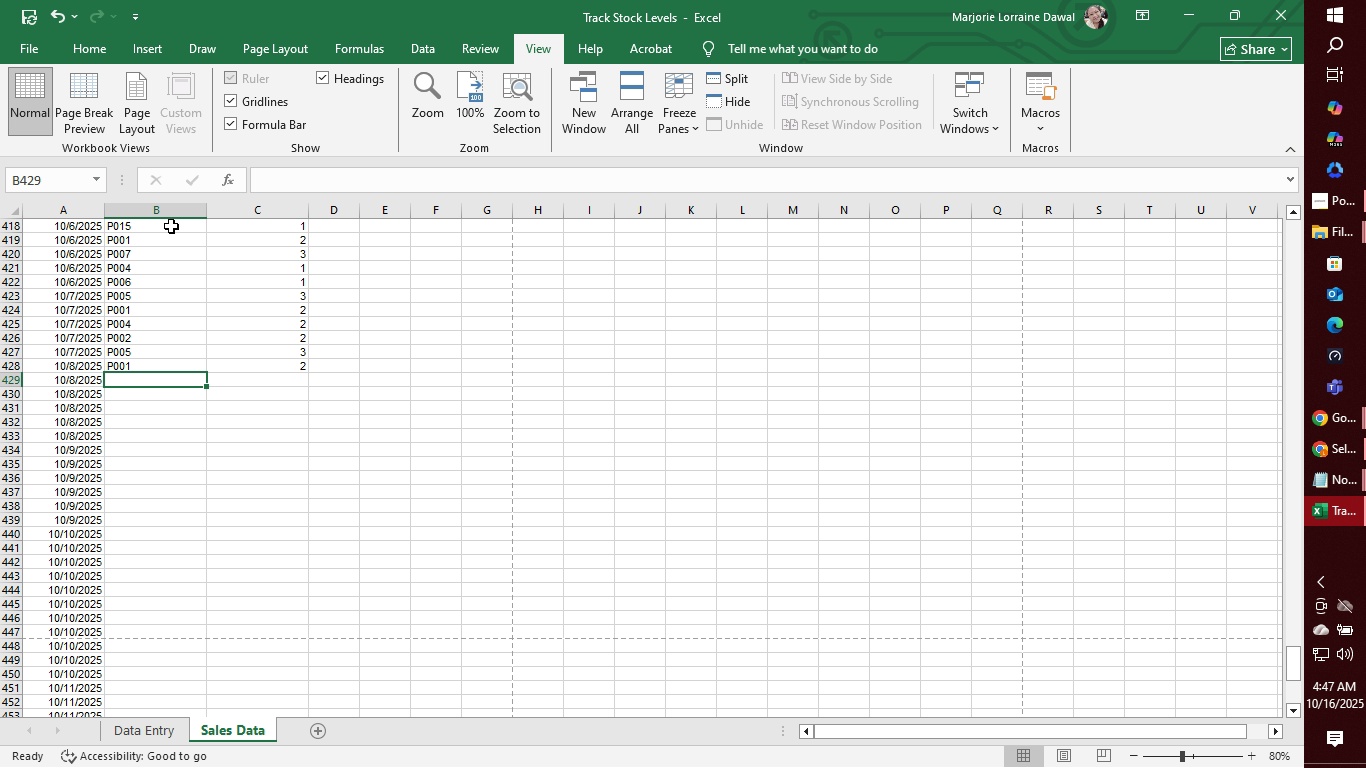 
wait(6.25)
 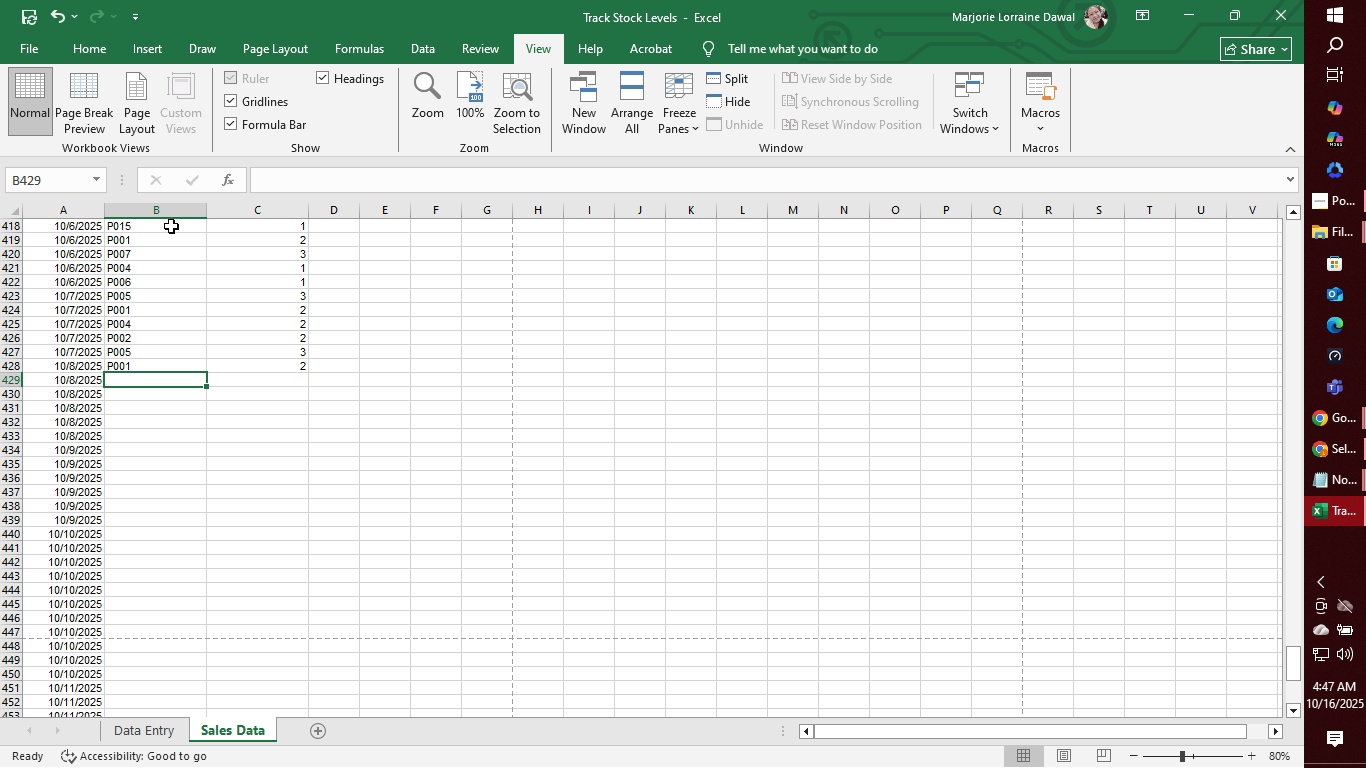 
type(p001)
key(Backspace)
type(6)
key(Tab)
type(1)
 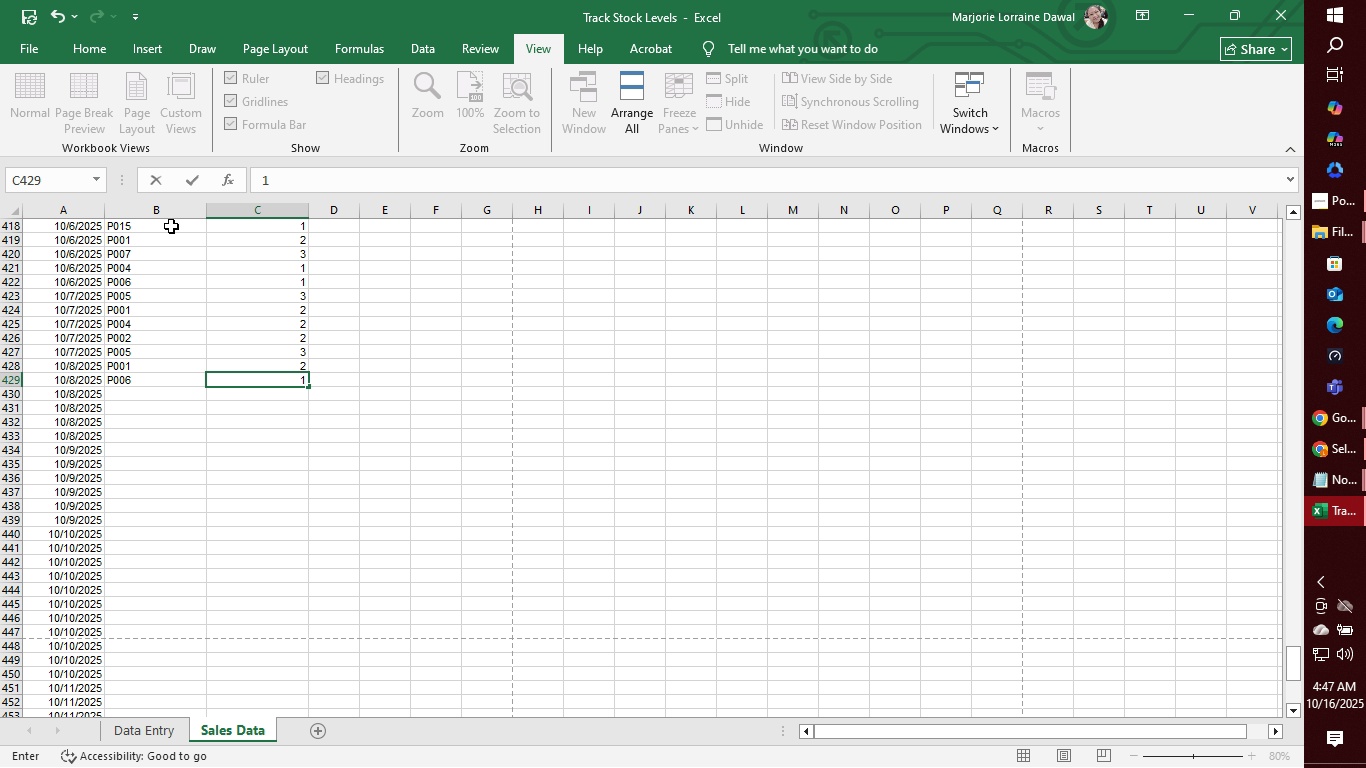 
key(Enter)
 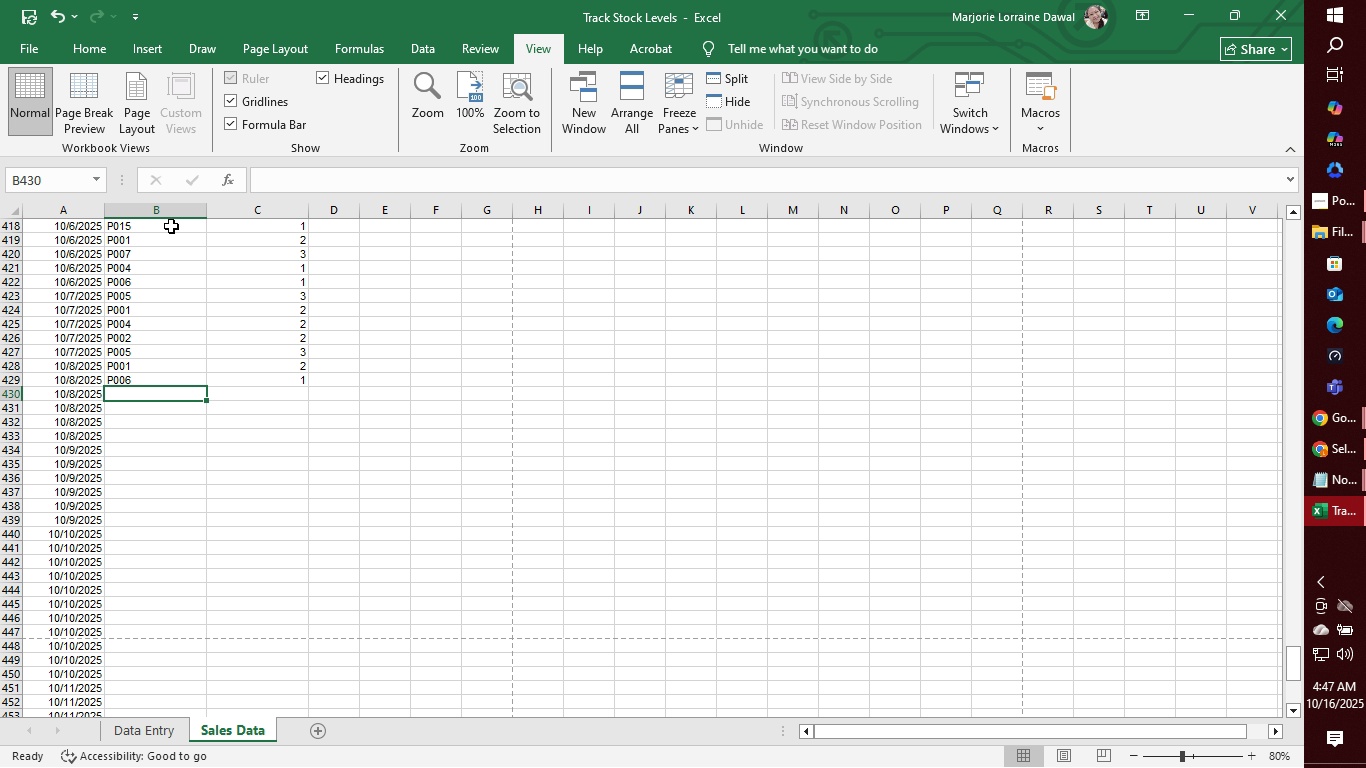 
wait(5.74)
 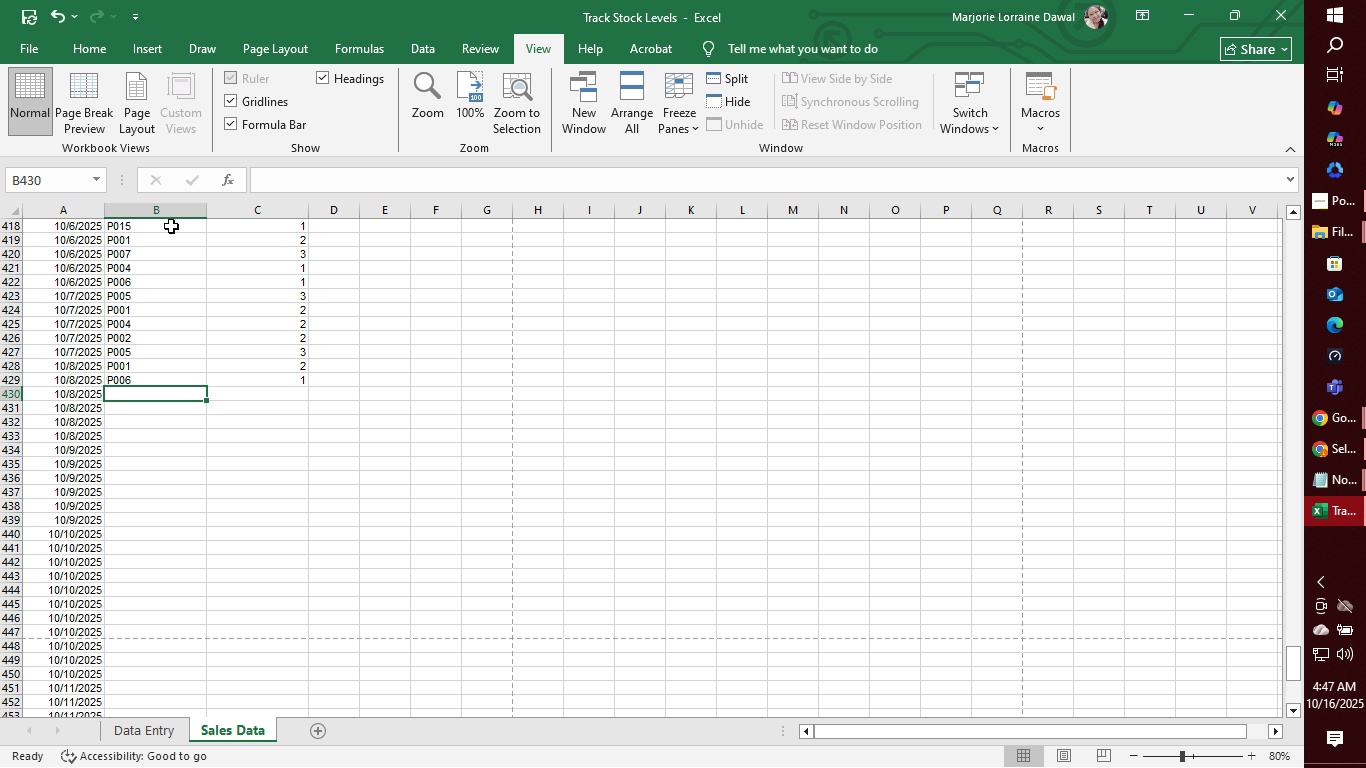 
type(p015)
key(Tab)
type(1)
 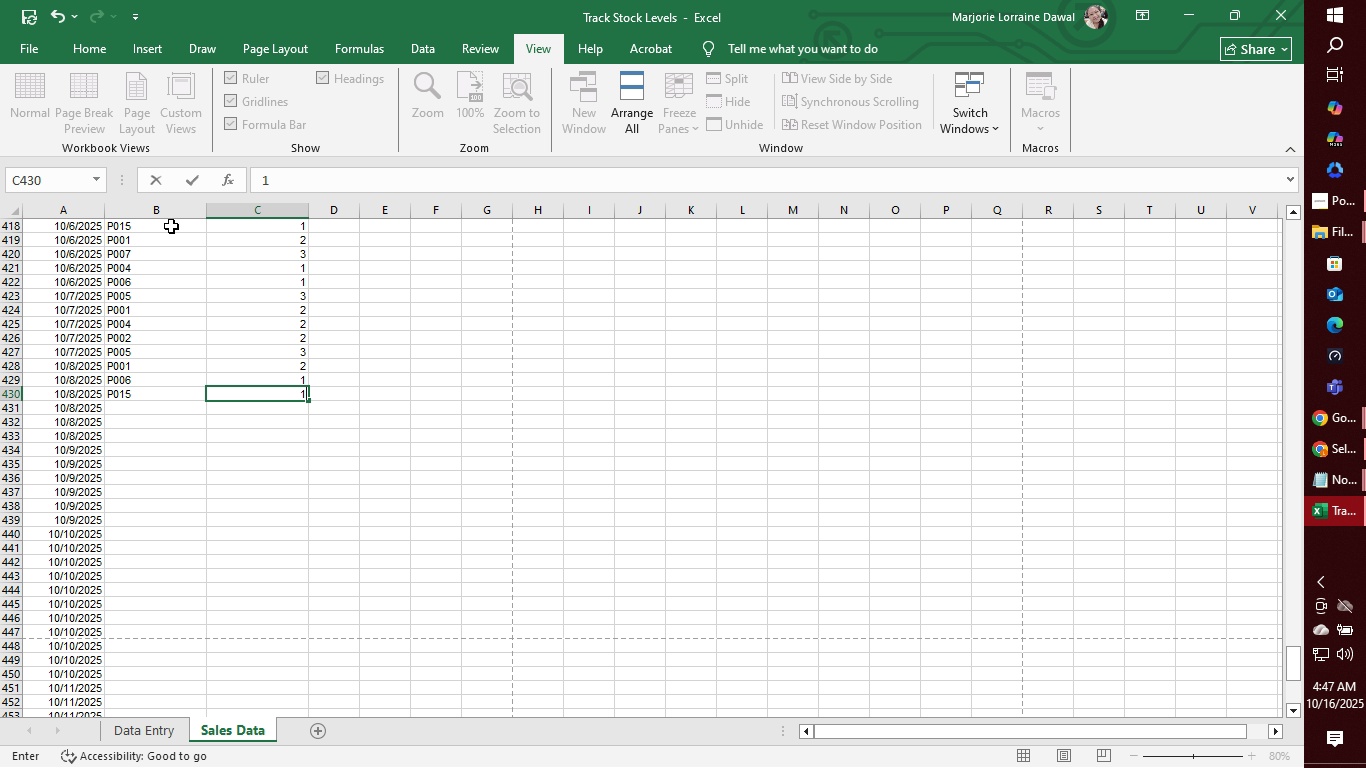 
key(Enter)
 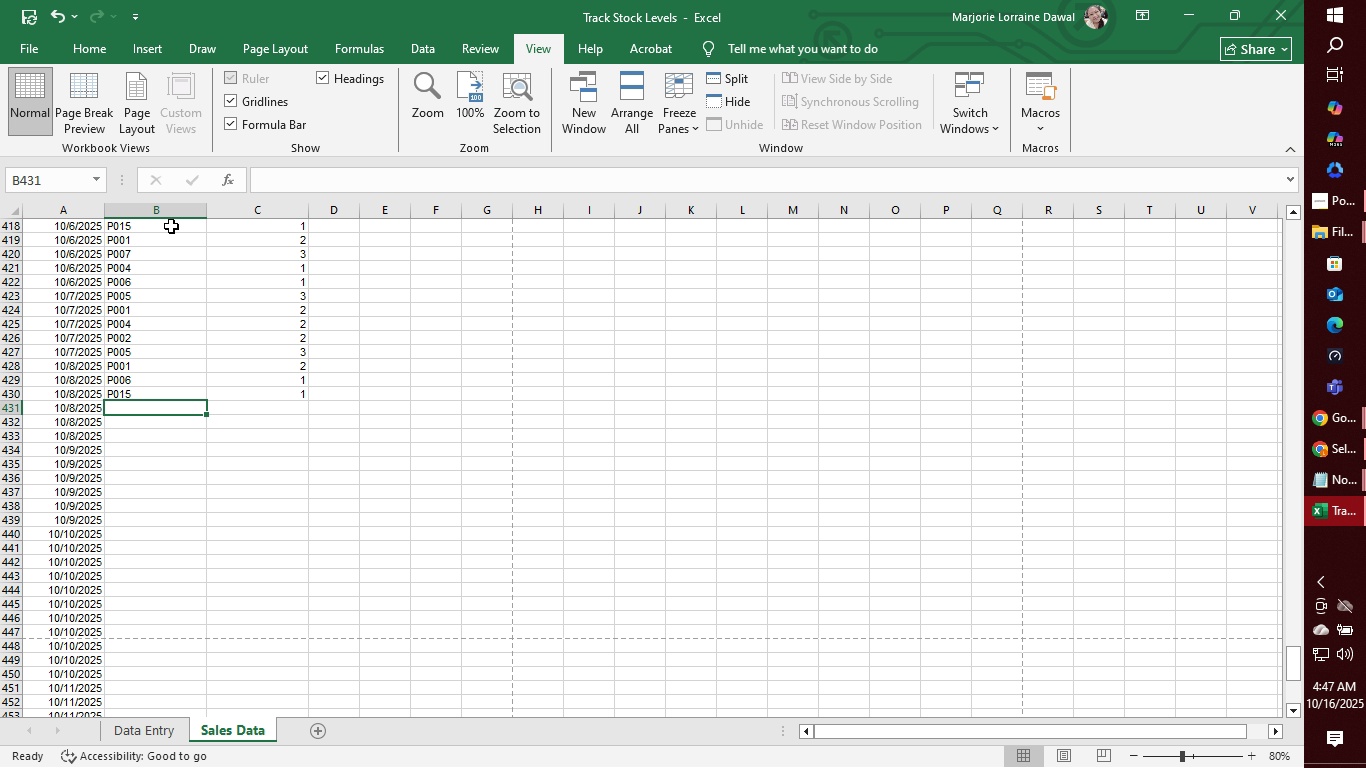 
wait(5.35)
 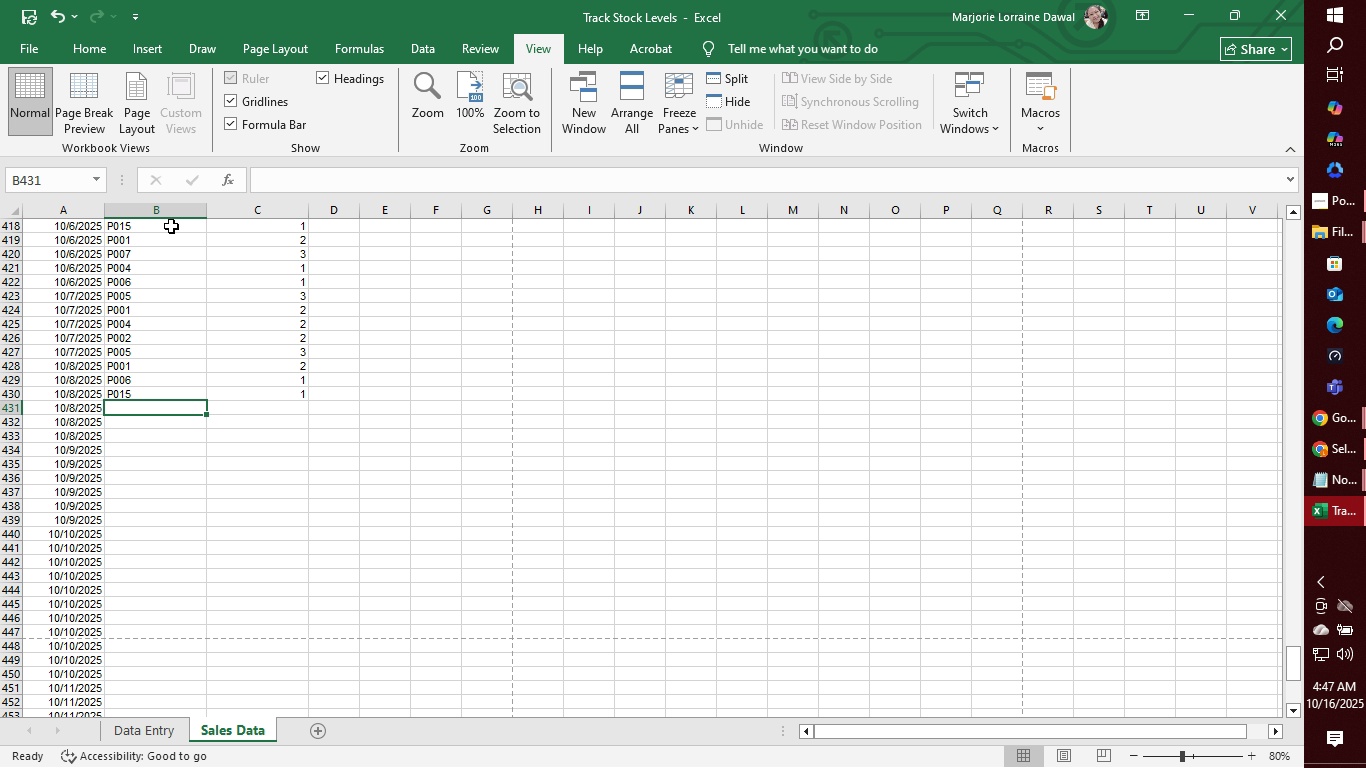 
type(p020)
key(Tab)
type(3)
 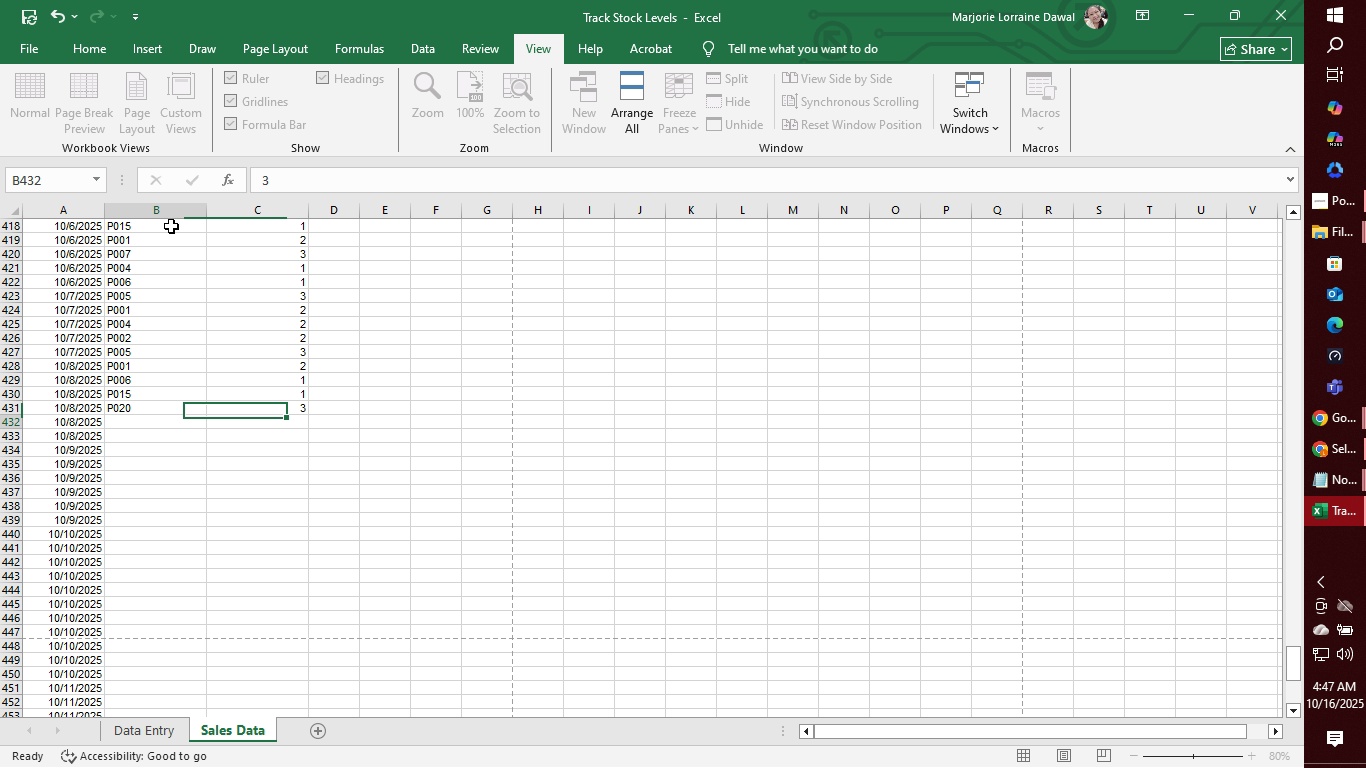 
key(Enter)
 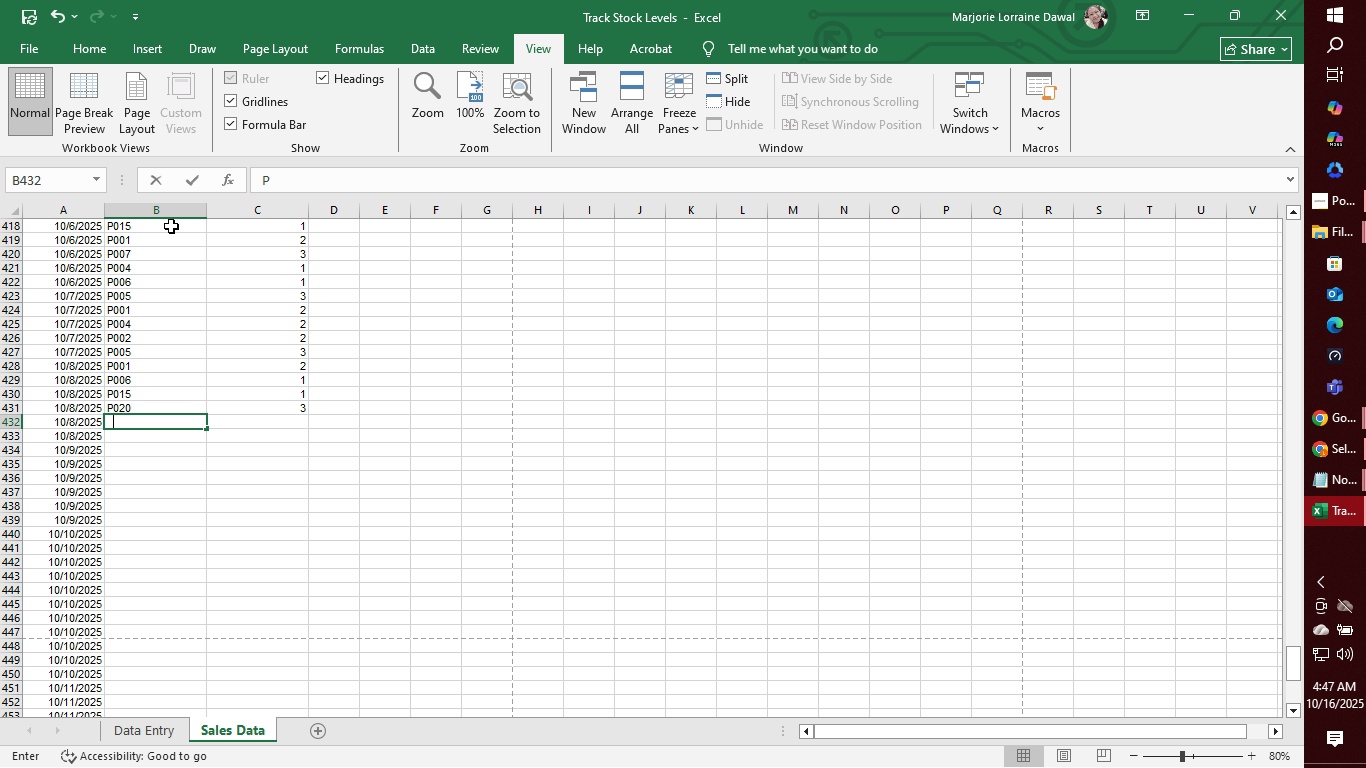 
type(p008)
key(Tab)
type(1)
 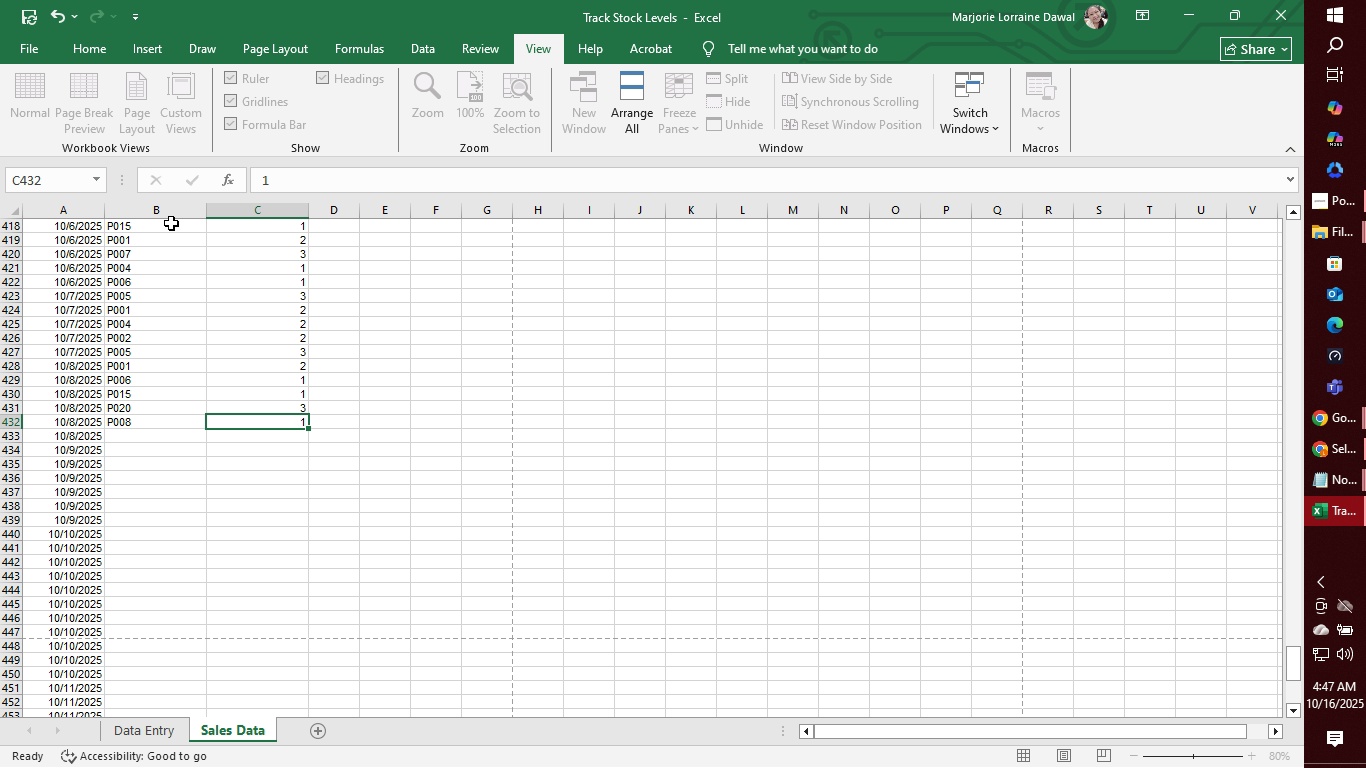 
key(Enter)
 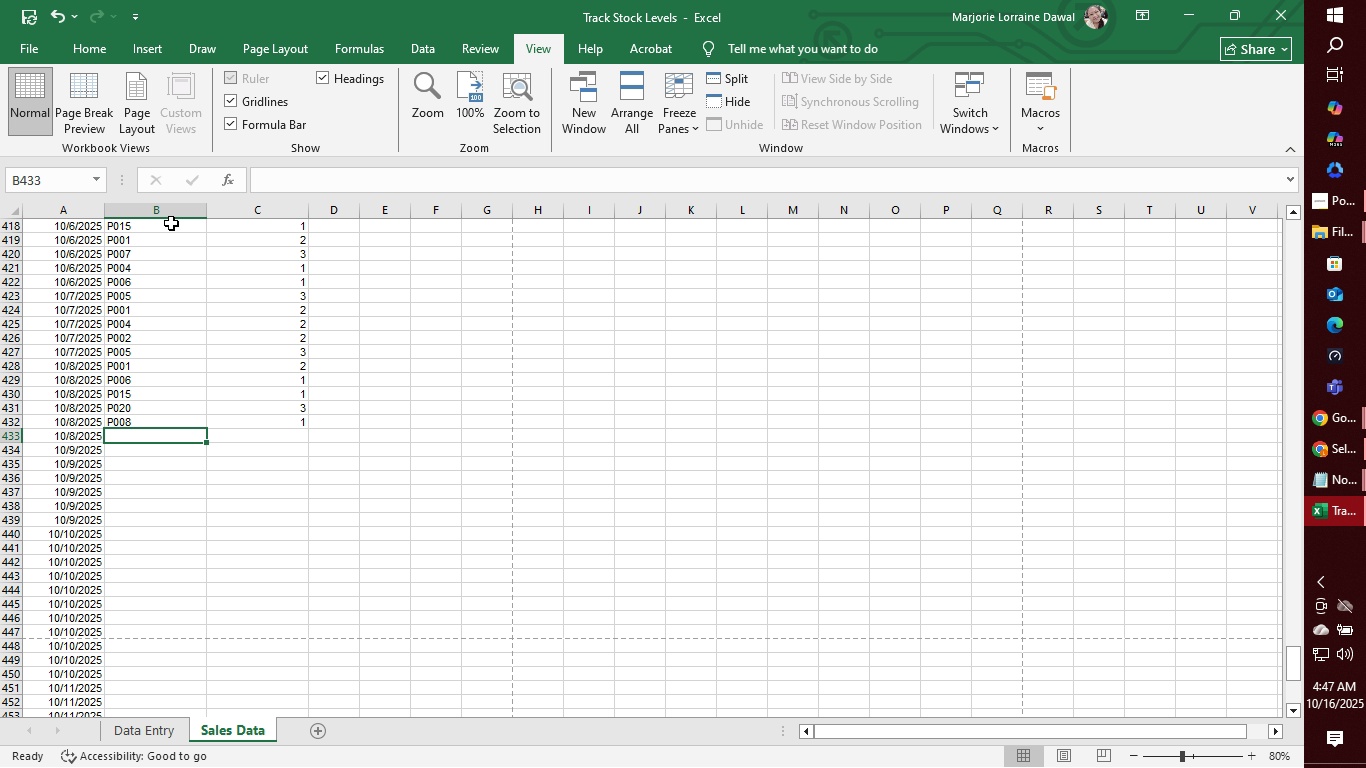 
wait(9.46)
 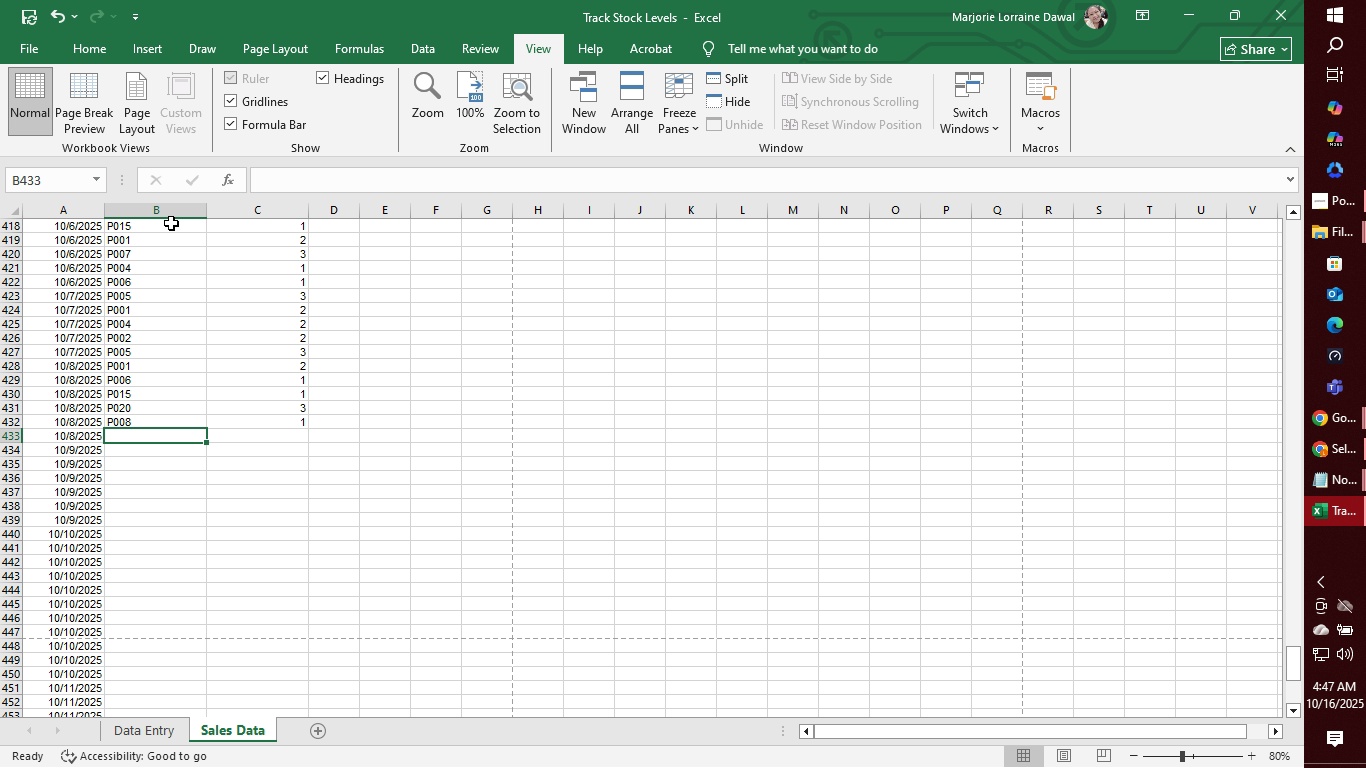 
type(p015)
key(Tab)
type(1)
 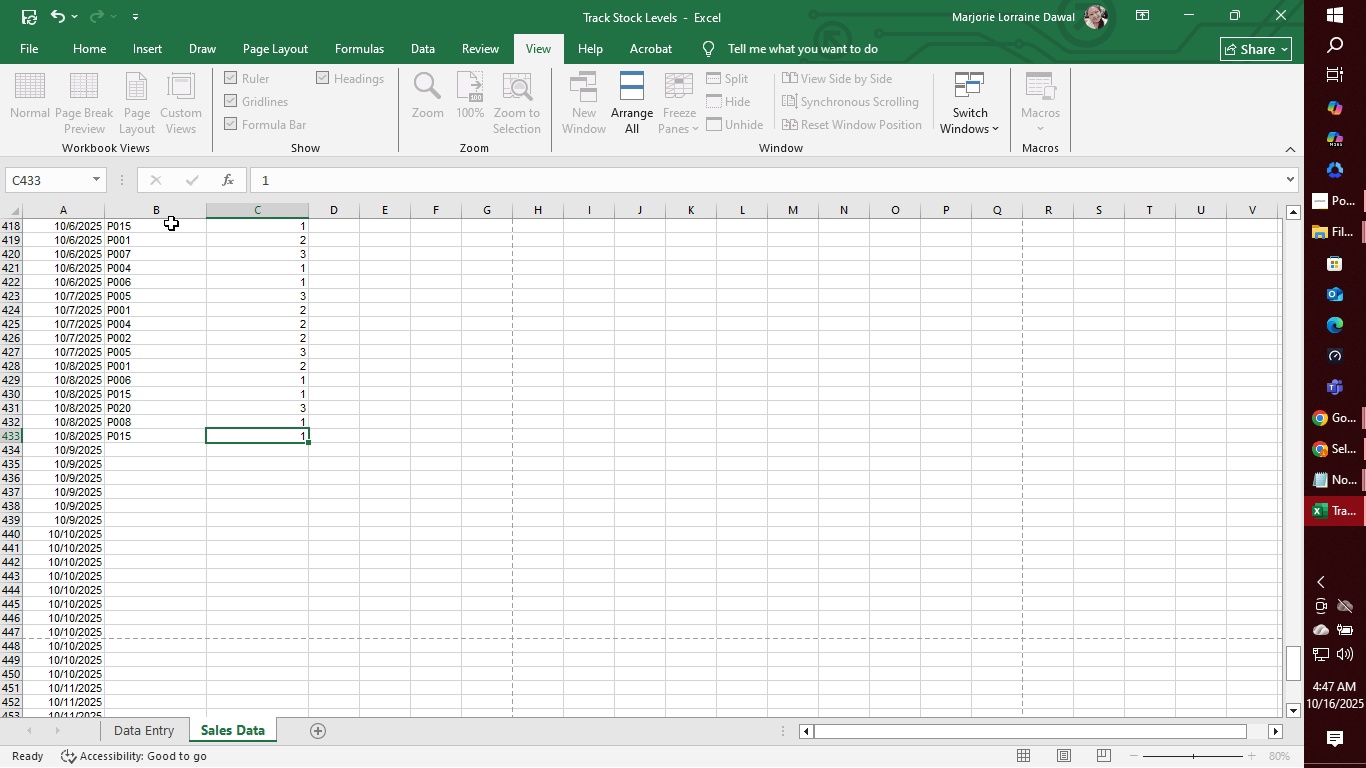 
key(Enter)
 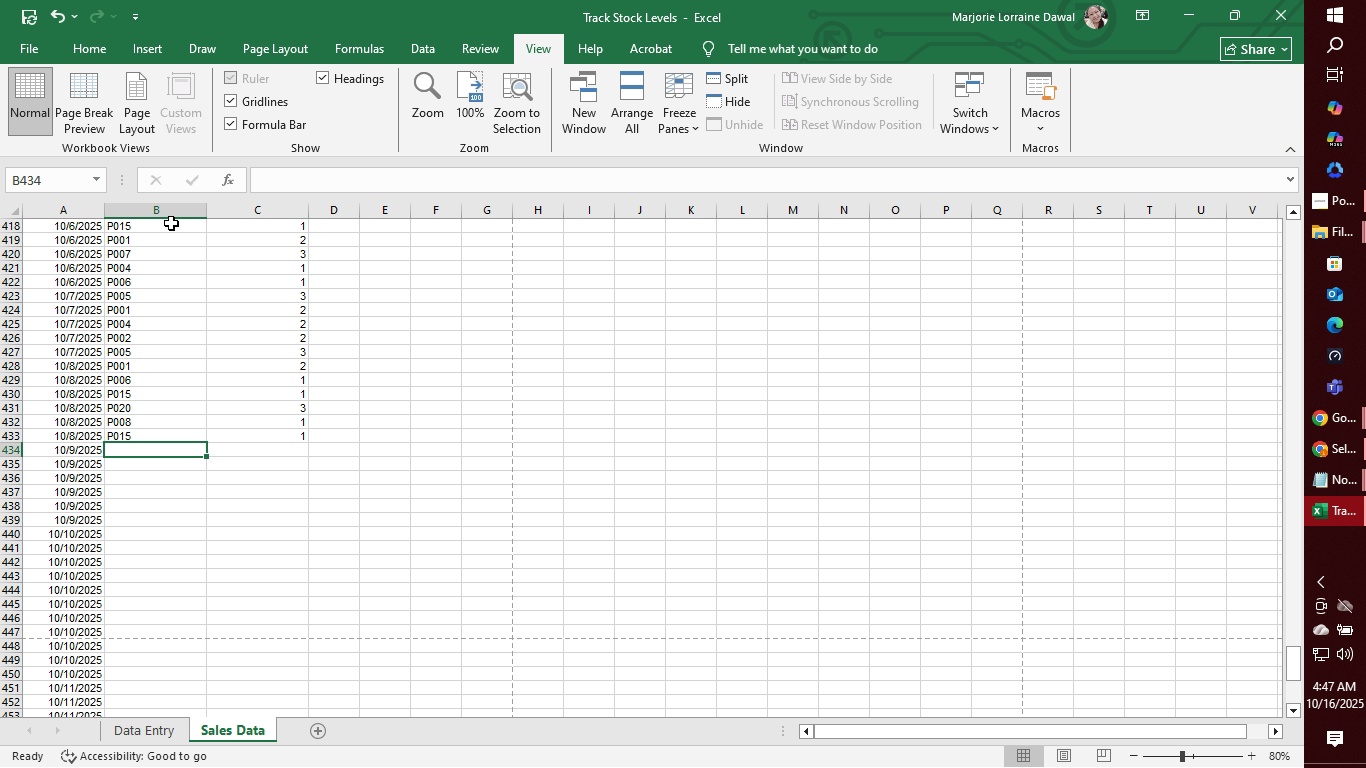 
wait(7.5)
 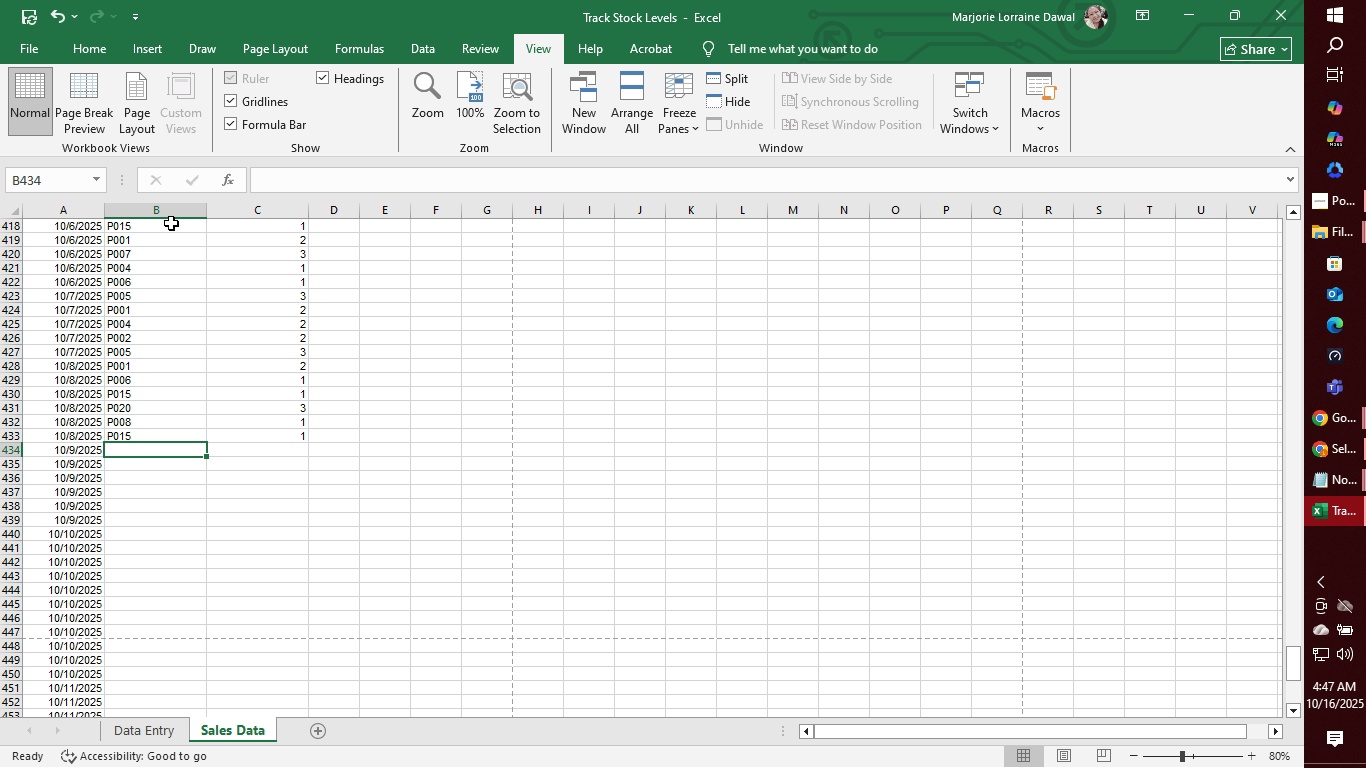 
type(p019)
key(Tab)
type(3)
 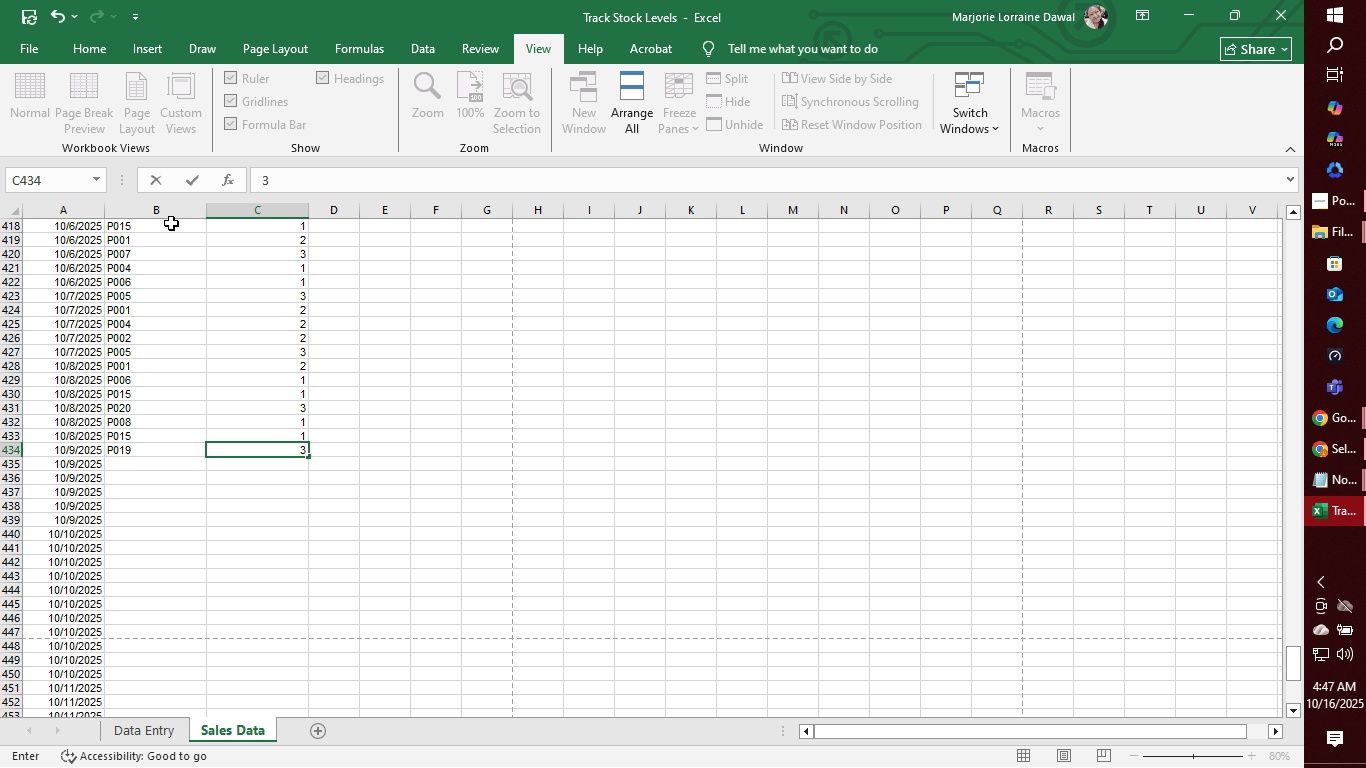 
key(Enter)
 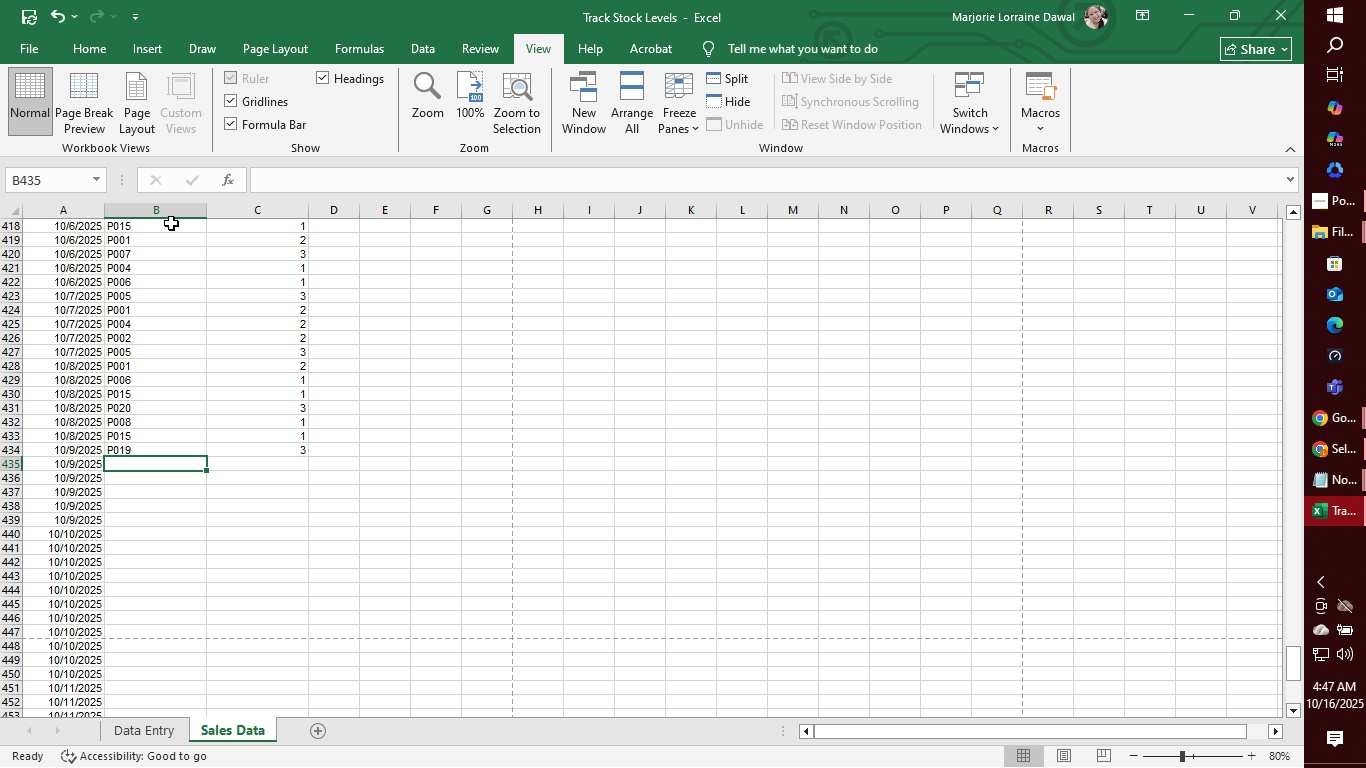 
type(p004)
key(Tab)
type(2)
 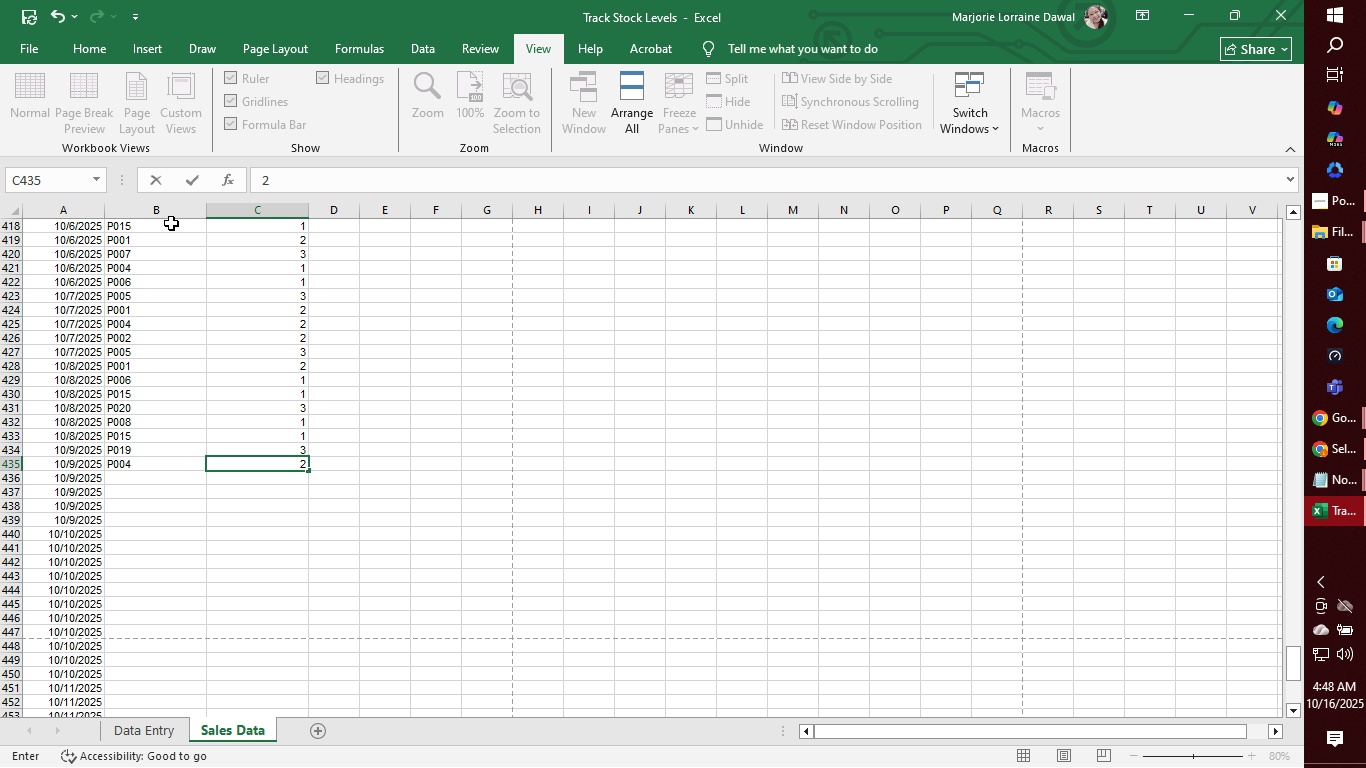 
key(Enter)
 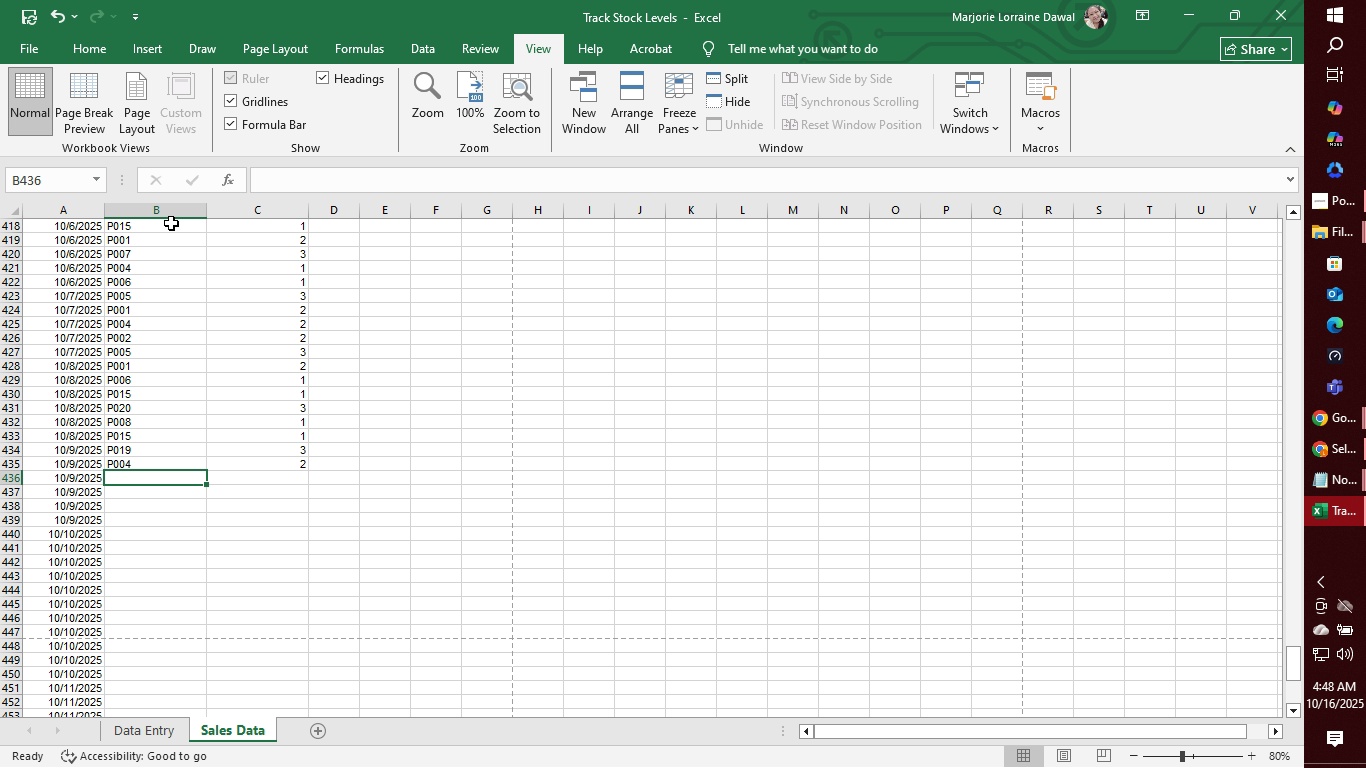 
wait(5.83)
 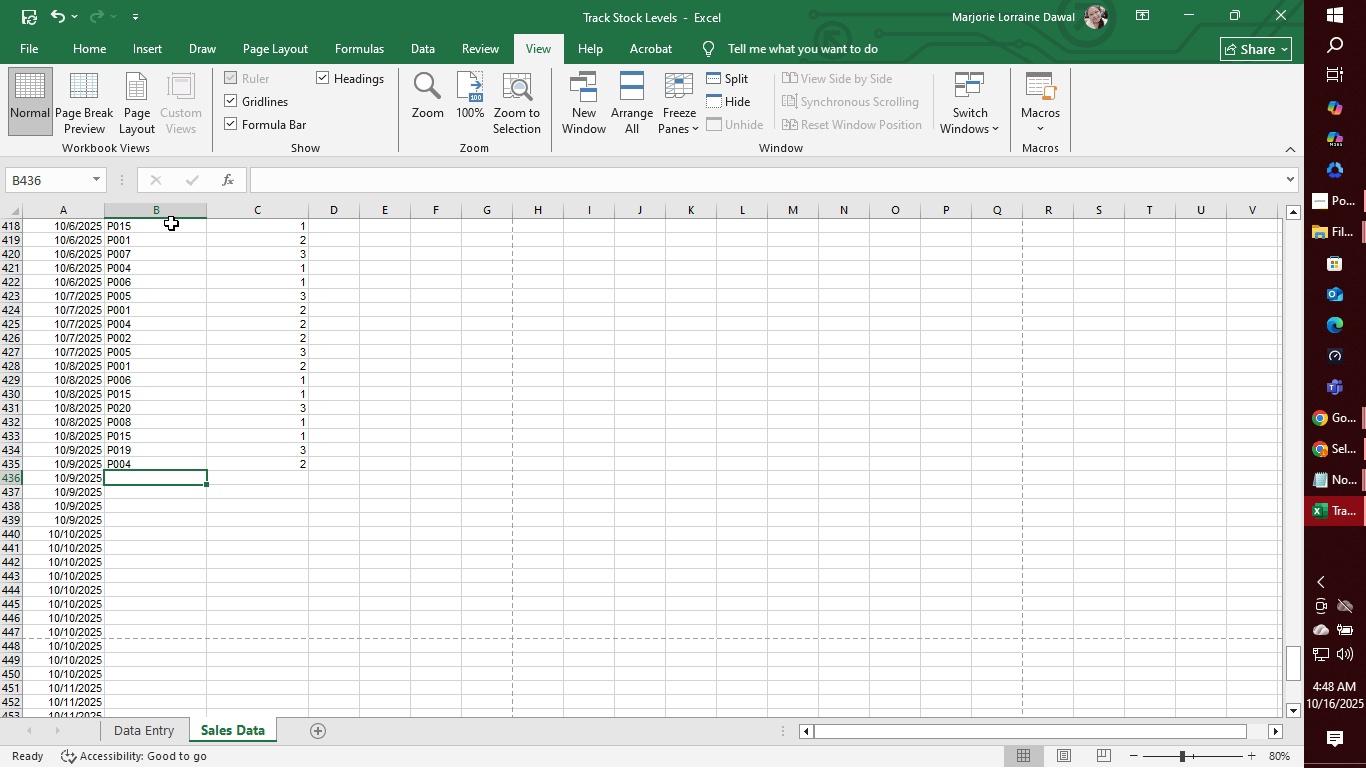 
type(p011)
key(Tab)
type(3)
 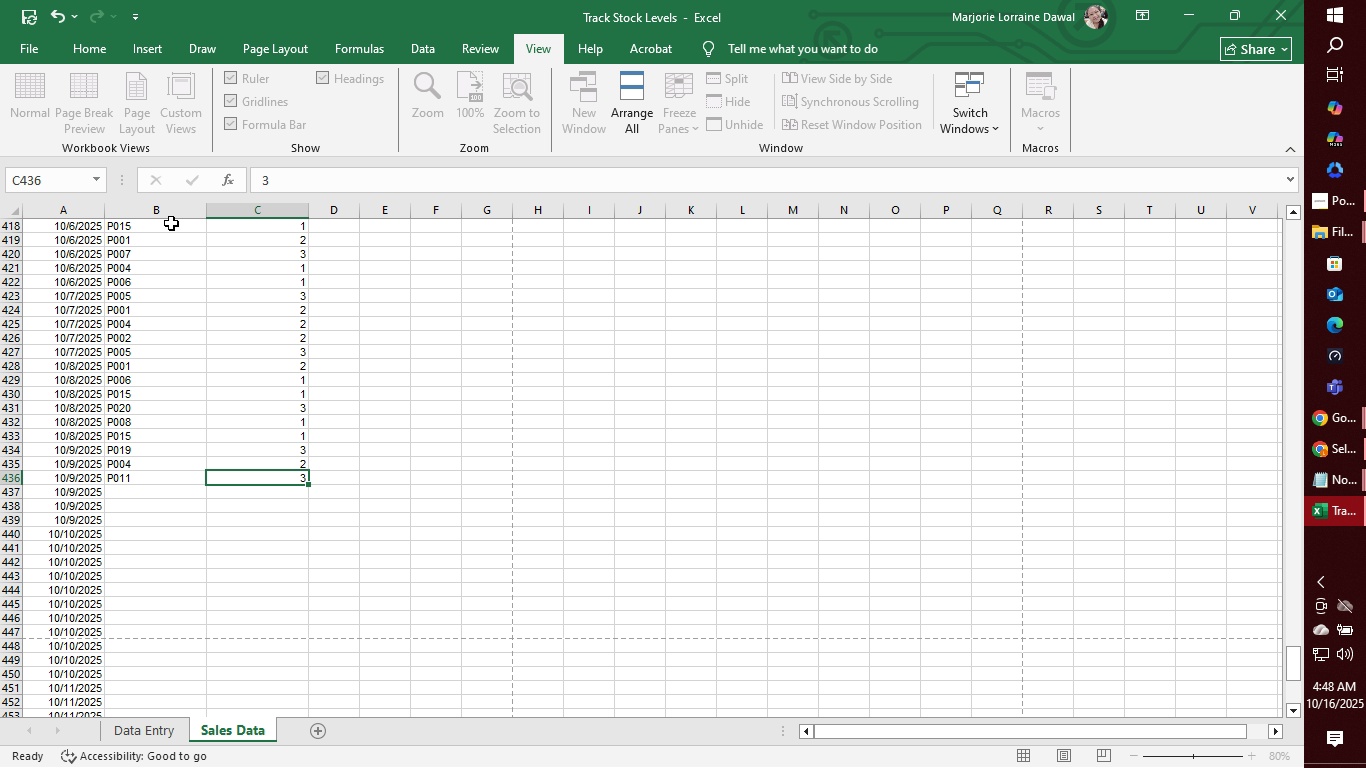 
key(Enter)
 